 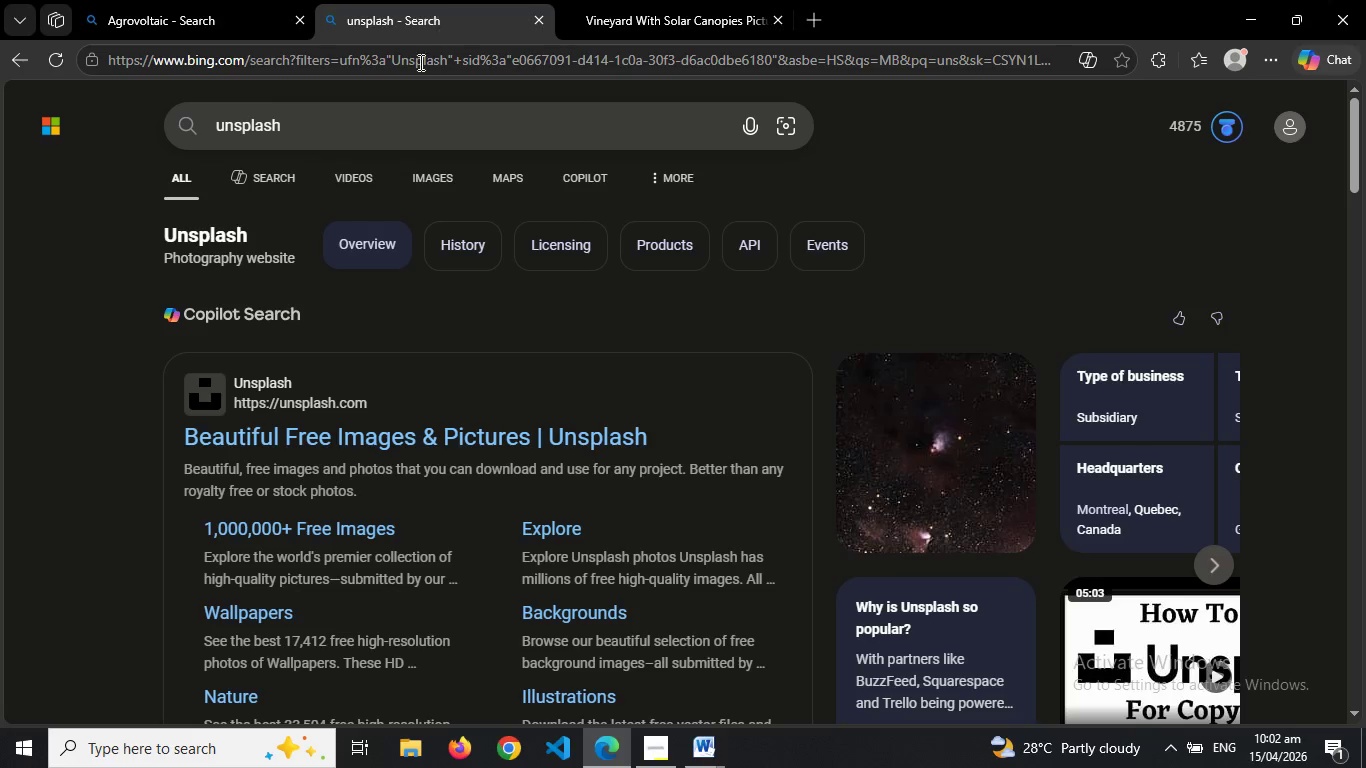 
left_click([418, 66])
 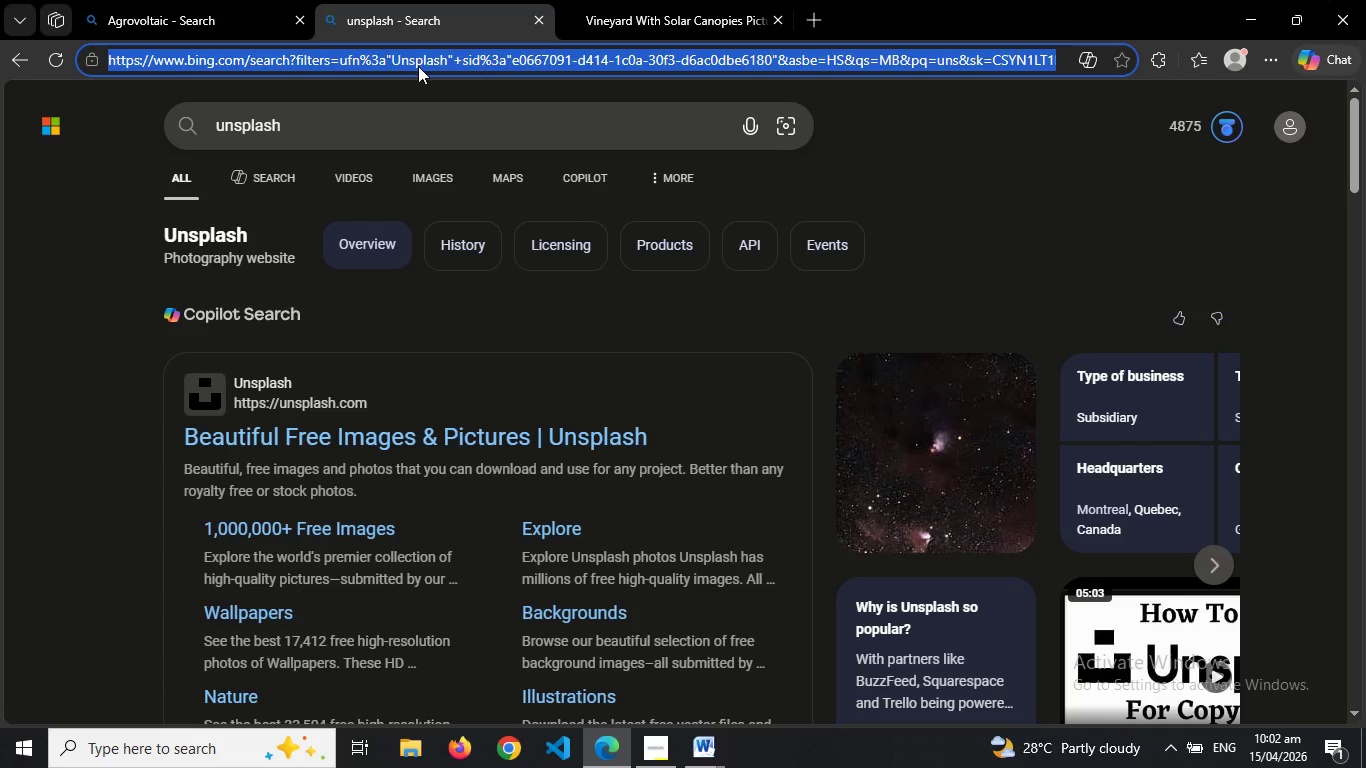 
key(Control+V)
 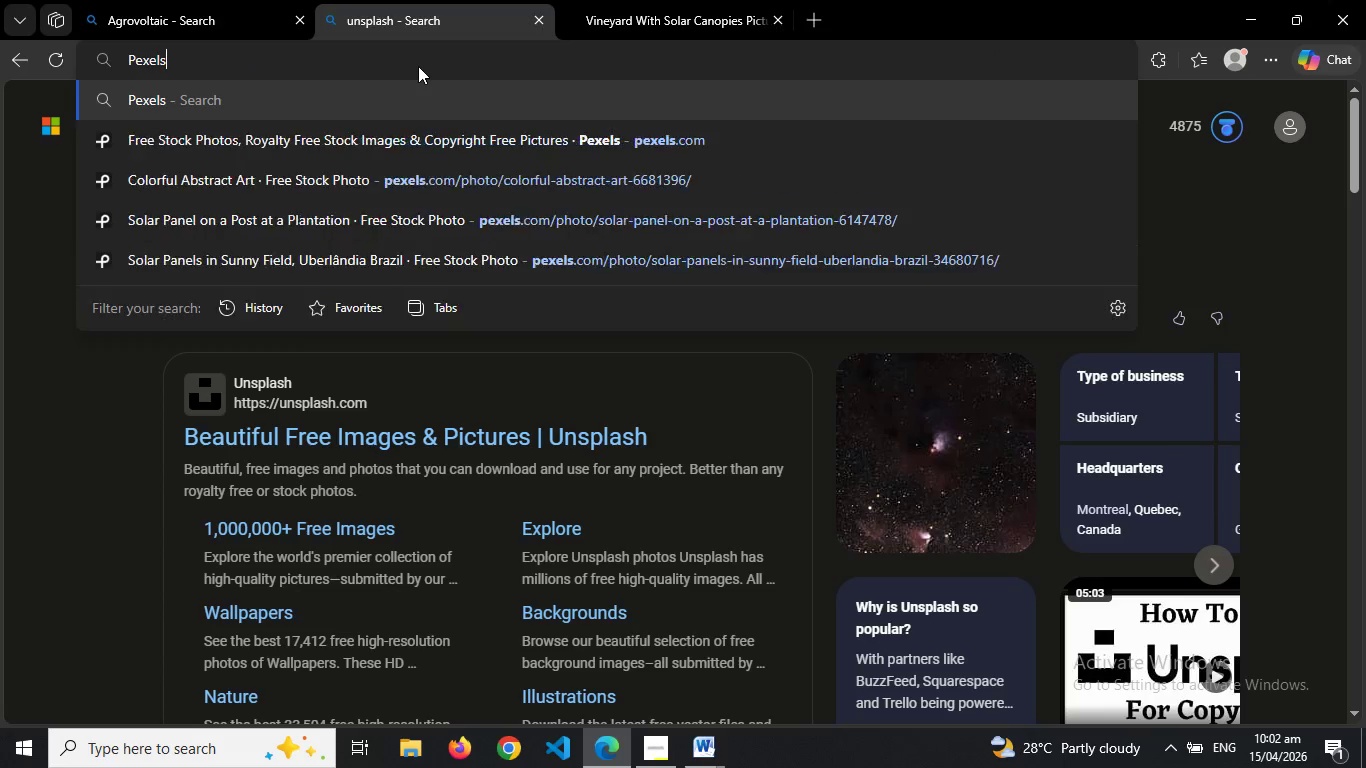 
key(Enter)
 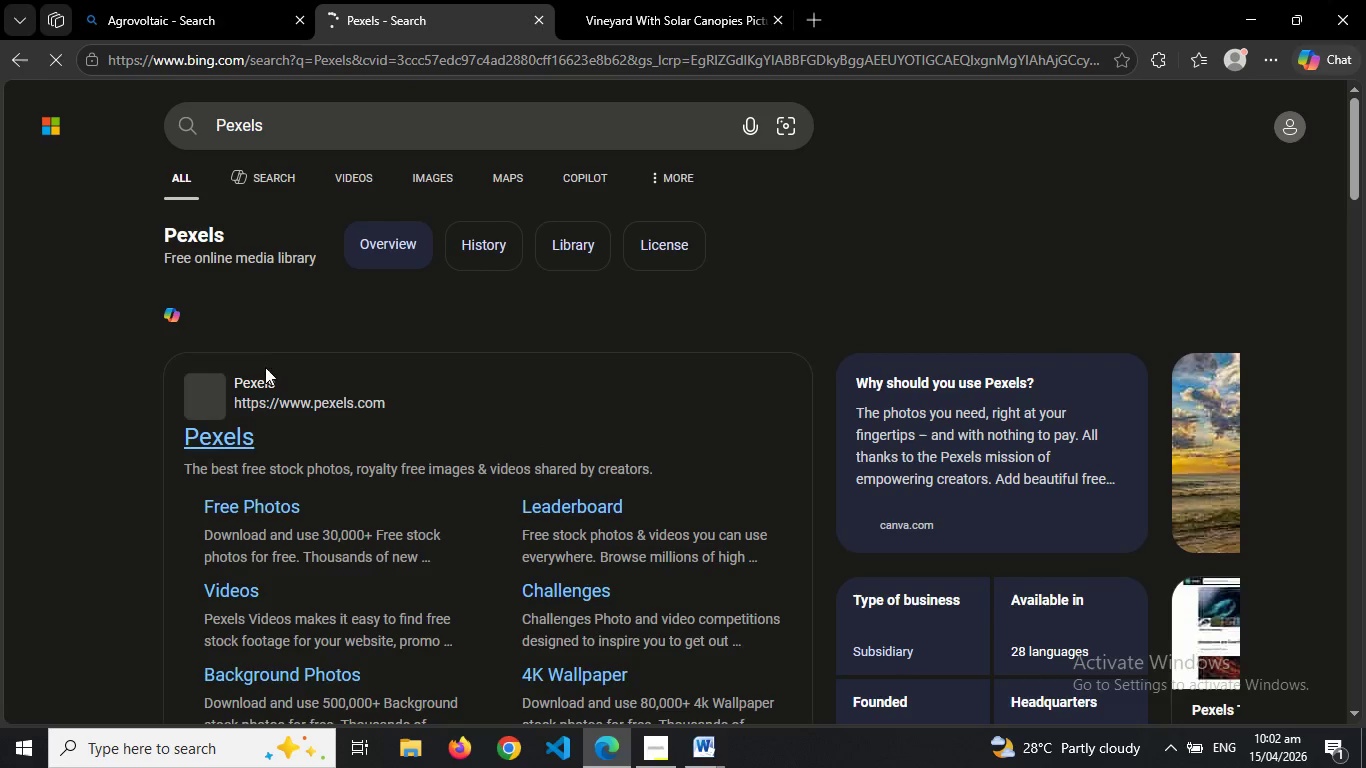 
left_click([236, 444])
 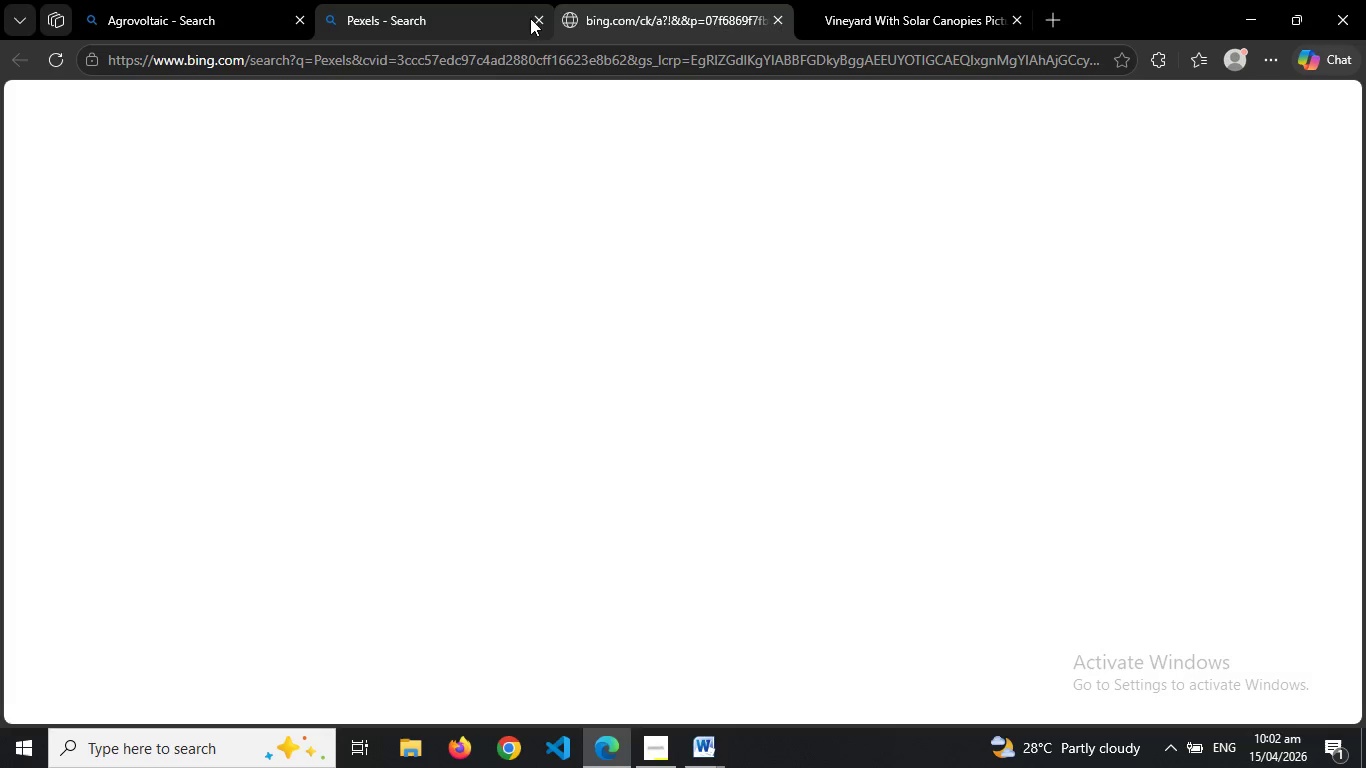 
left_click([538, 20])
 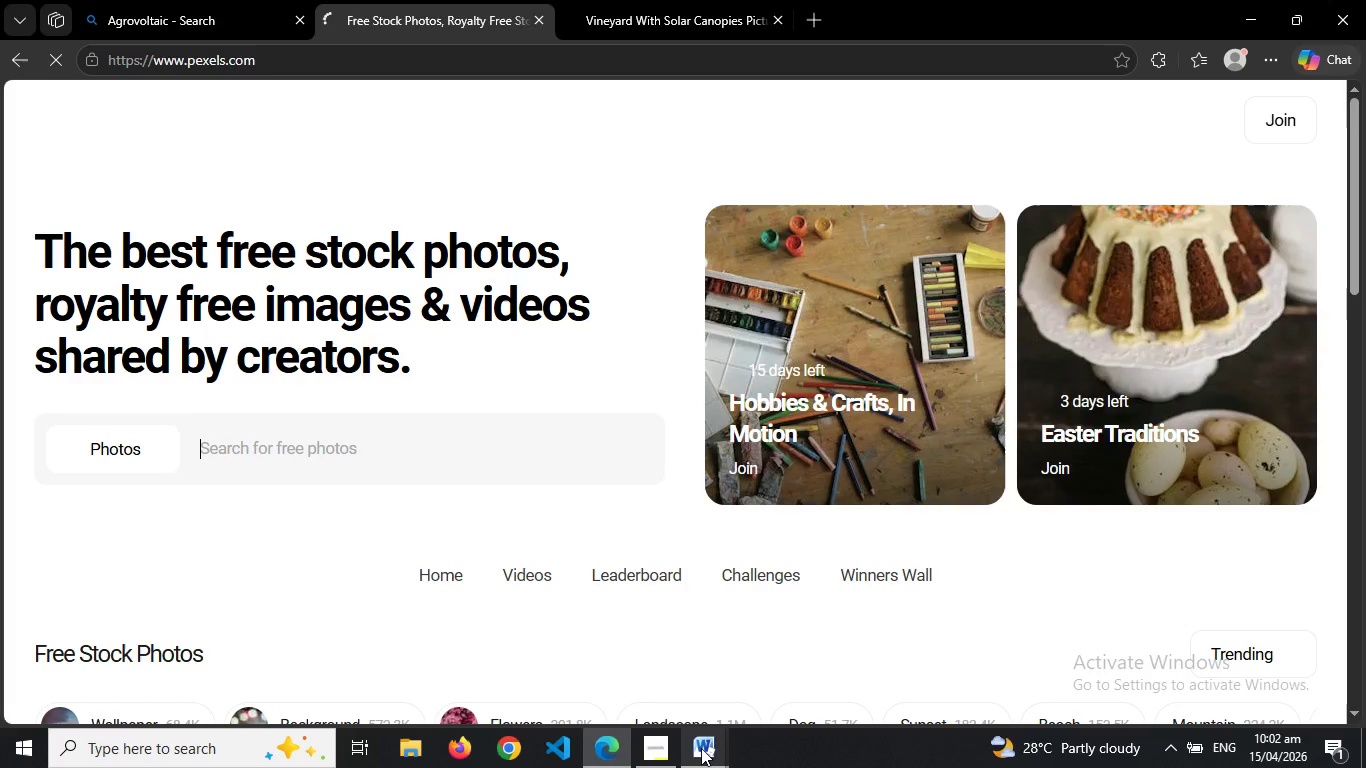 
left_click([701, 748])
 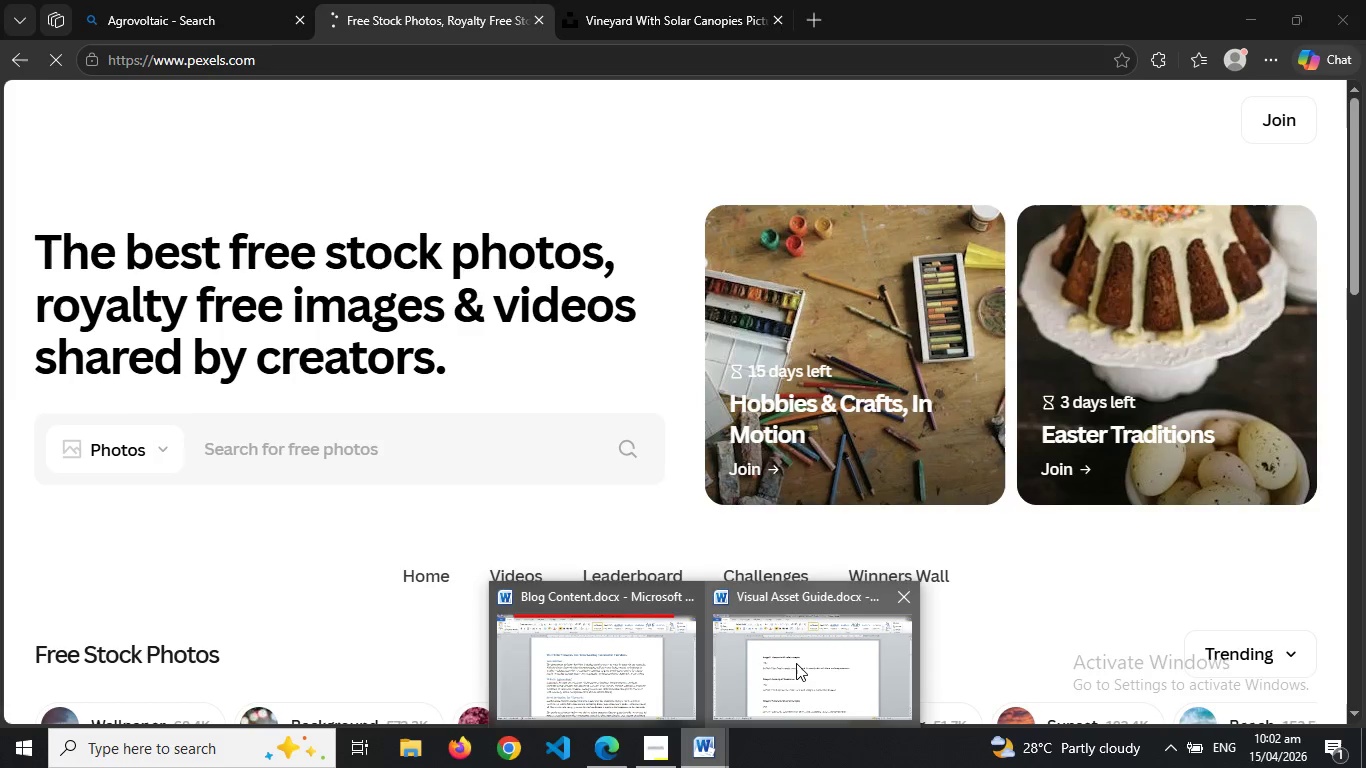 
left_click([796, 663])
 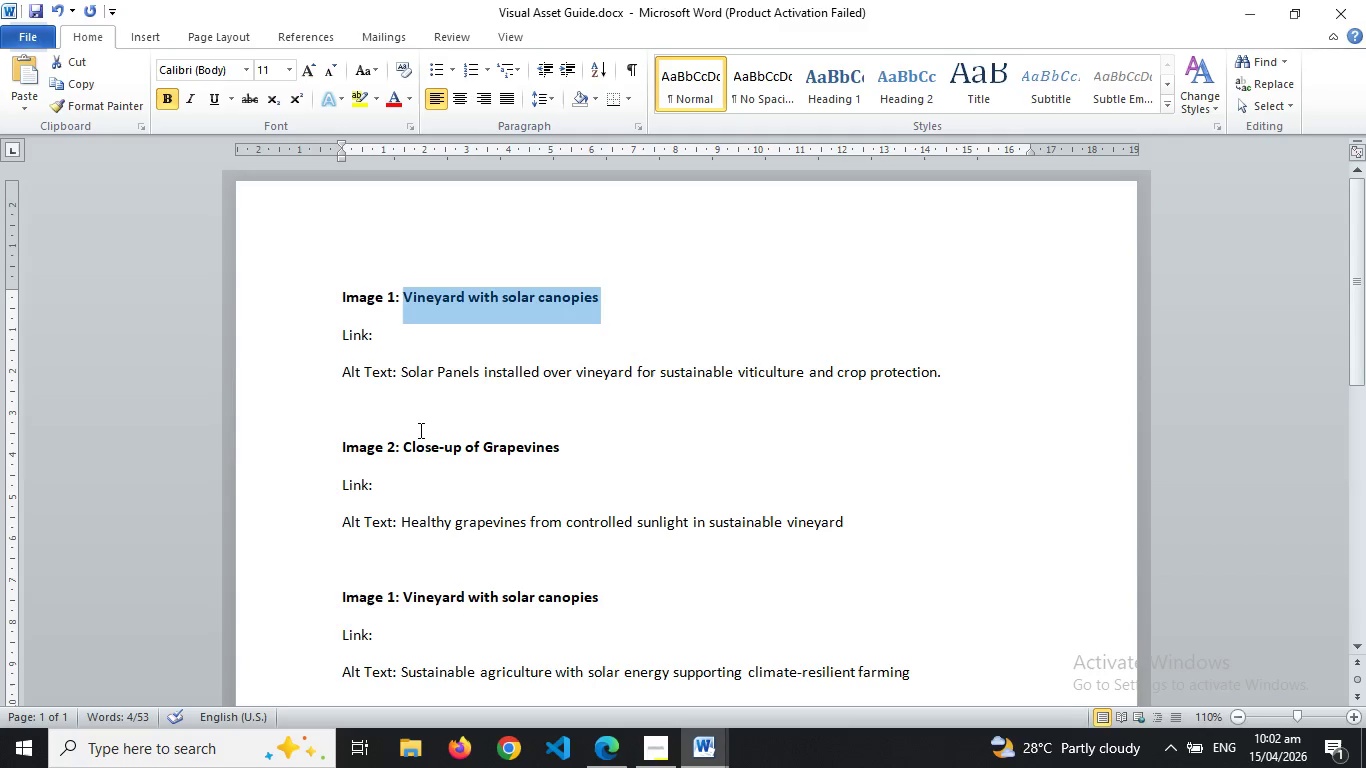 
left_click([419, 430])
 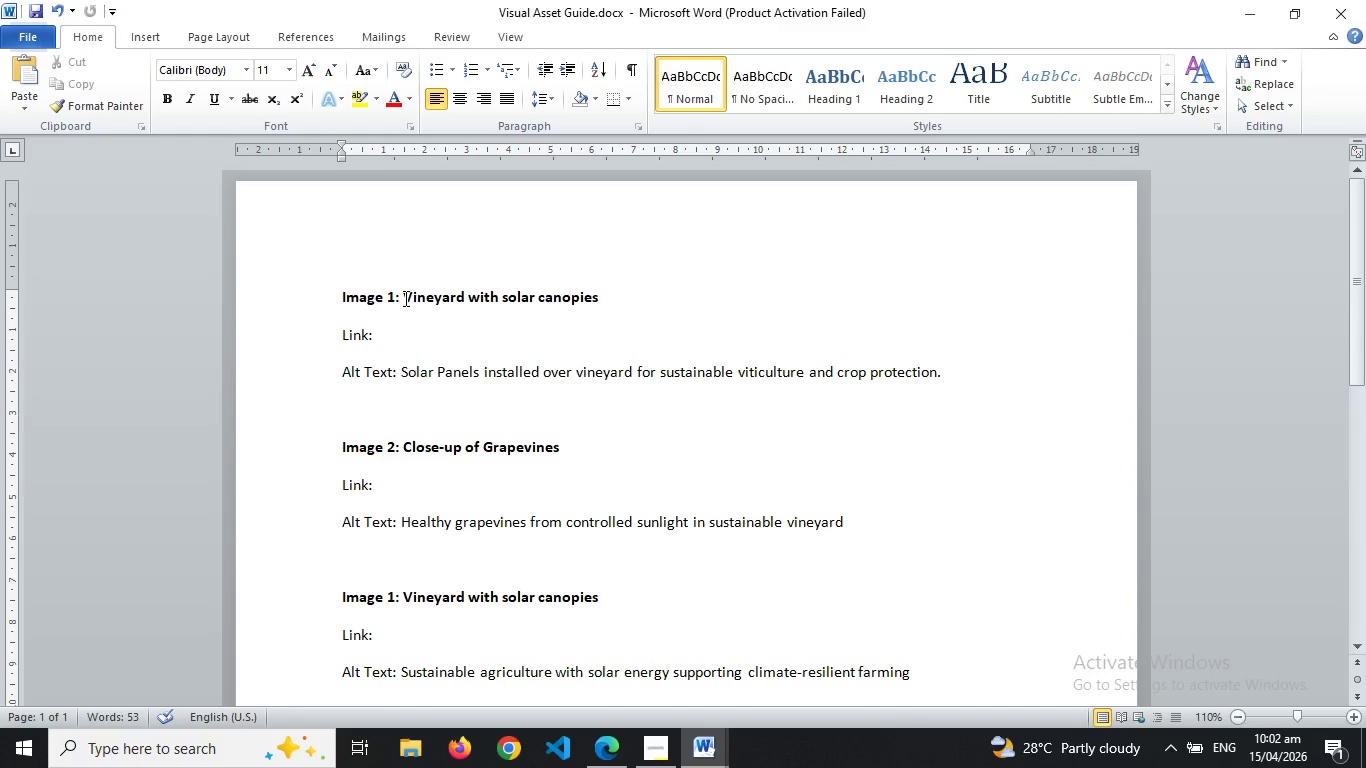 
left_click_drag(start_coordinate=[404, 298], to_coordinate=[600, 293])
 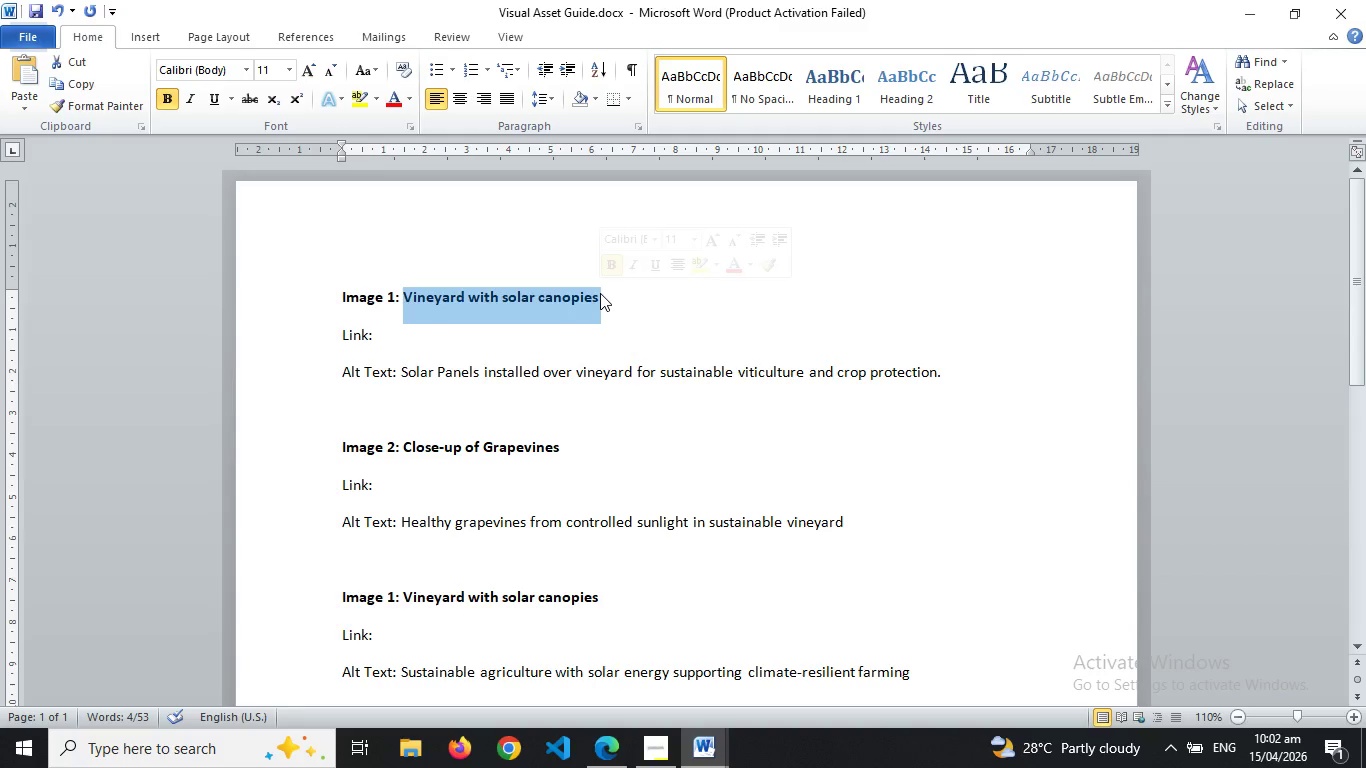 
hold_key(key=ControlLeft, duration=0.64)
 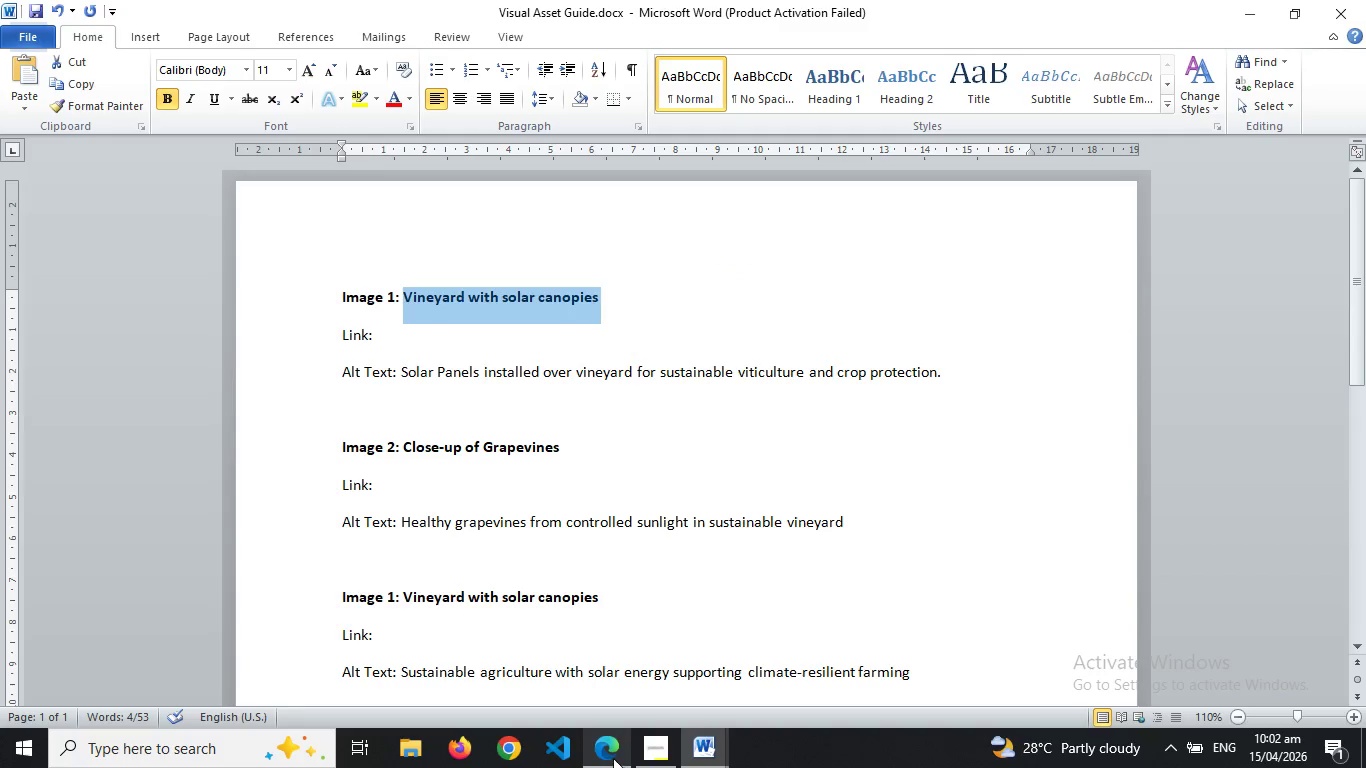 
hold_key(key=C, duration=0.31)
 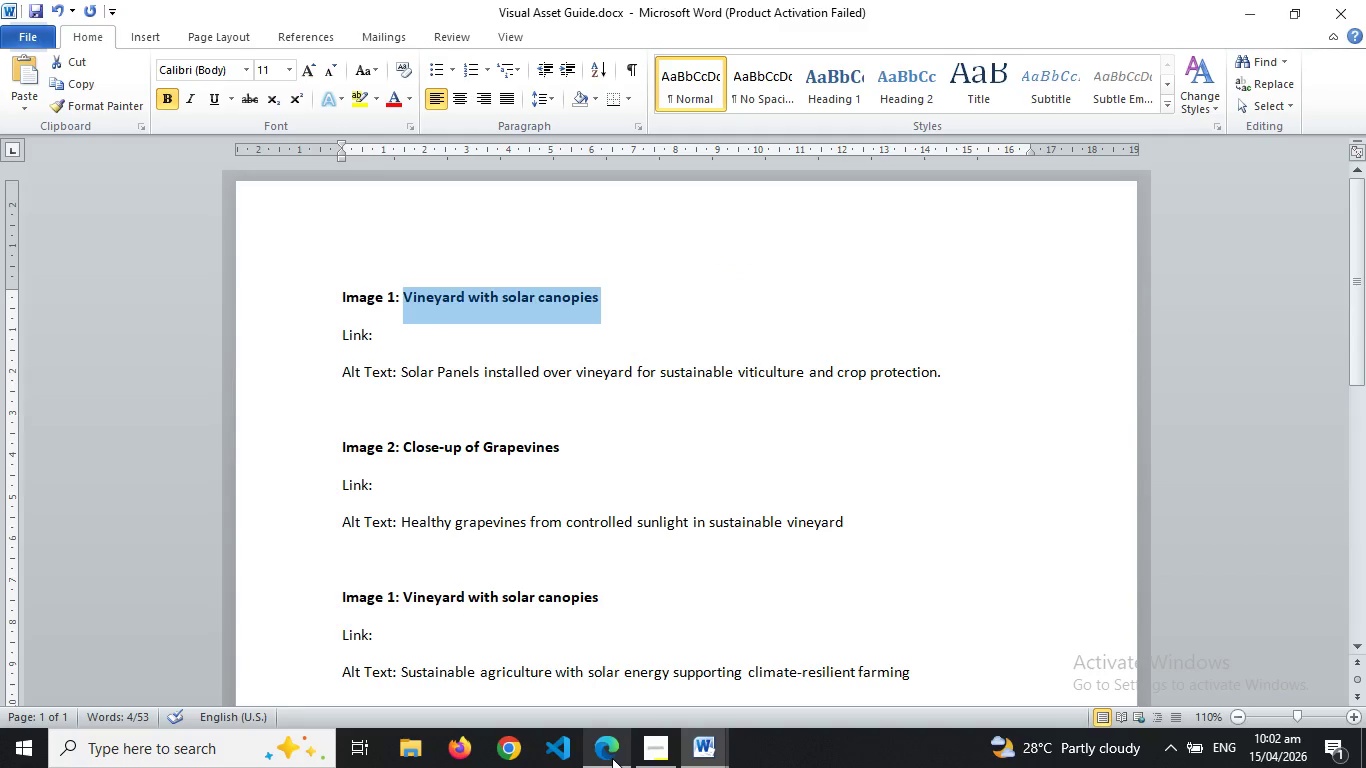 
left_click([612, 758])
 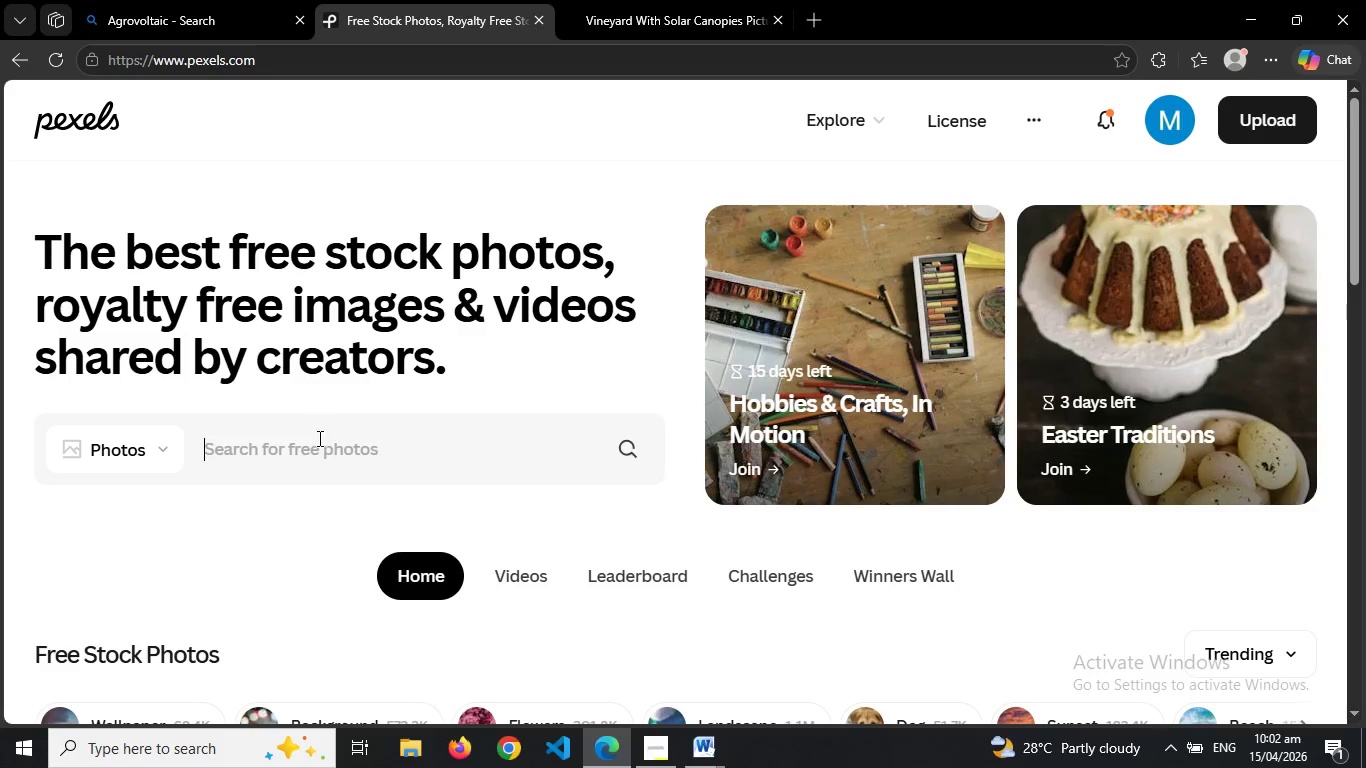 
left_click([314, 452])
 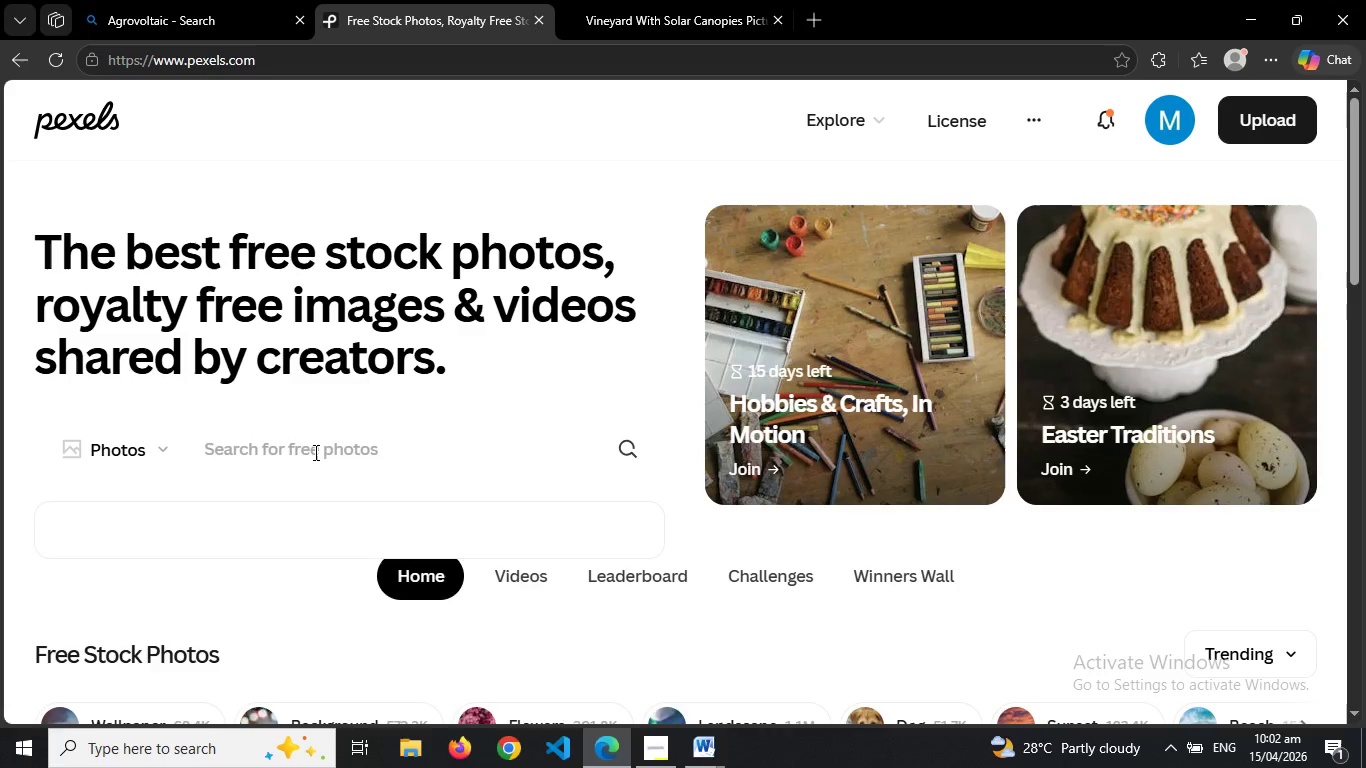 
key(Control+ControlLeft)
 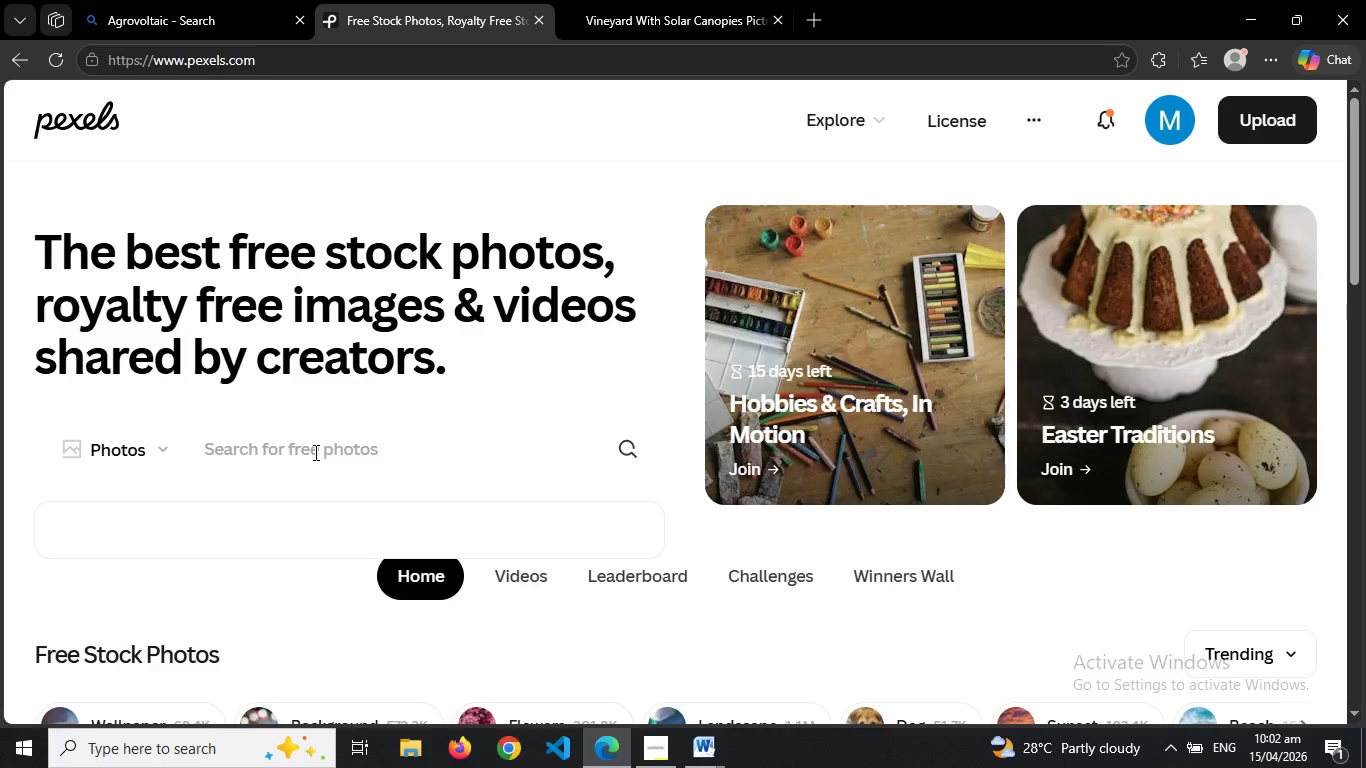 
key(Control+V)
 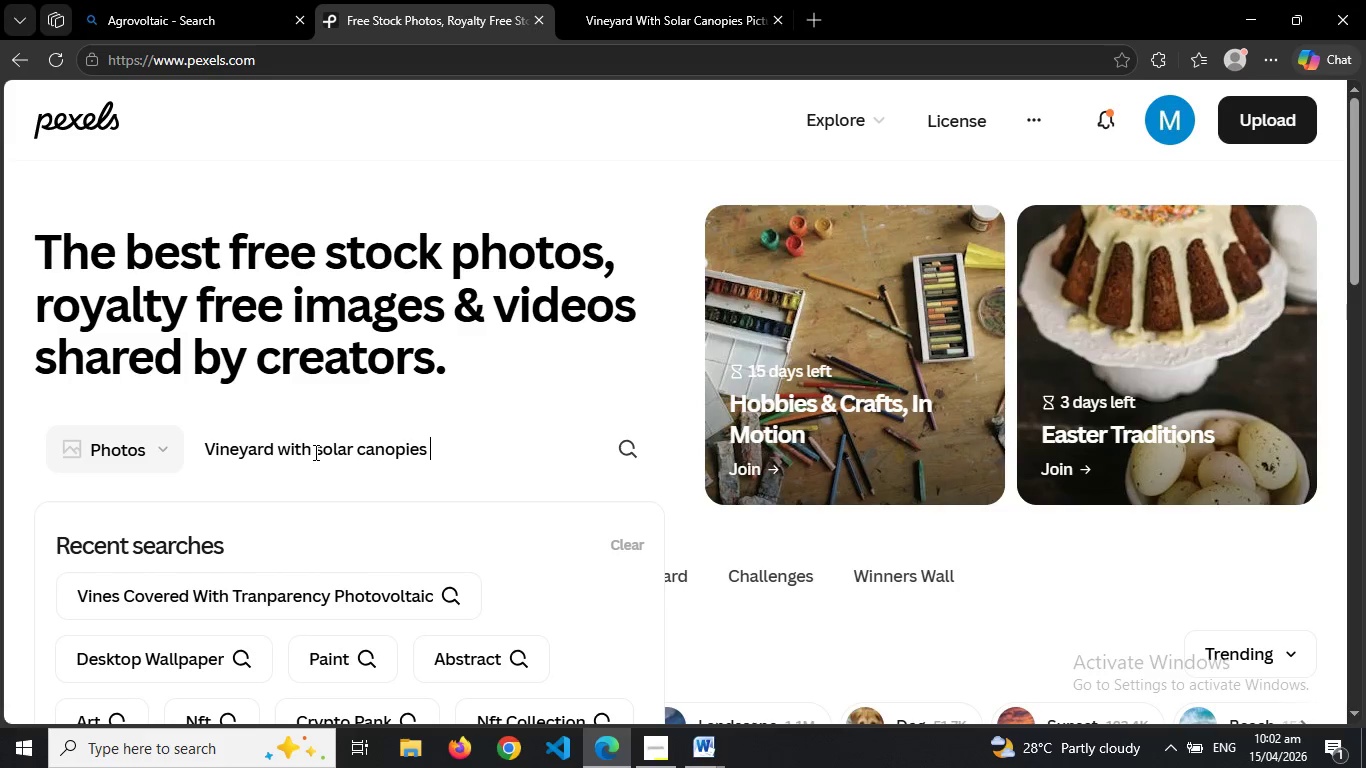 
key(Enter)
 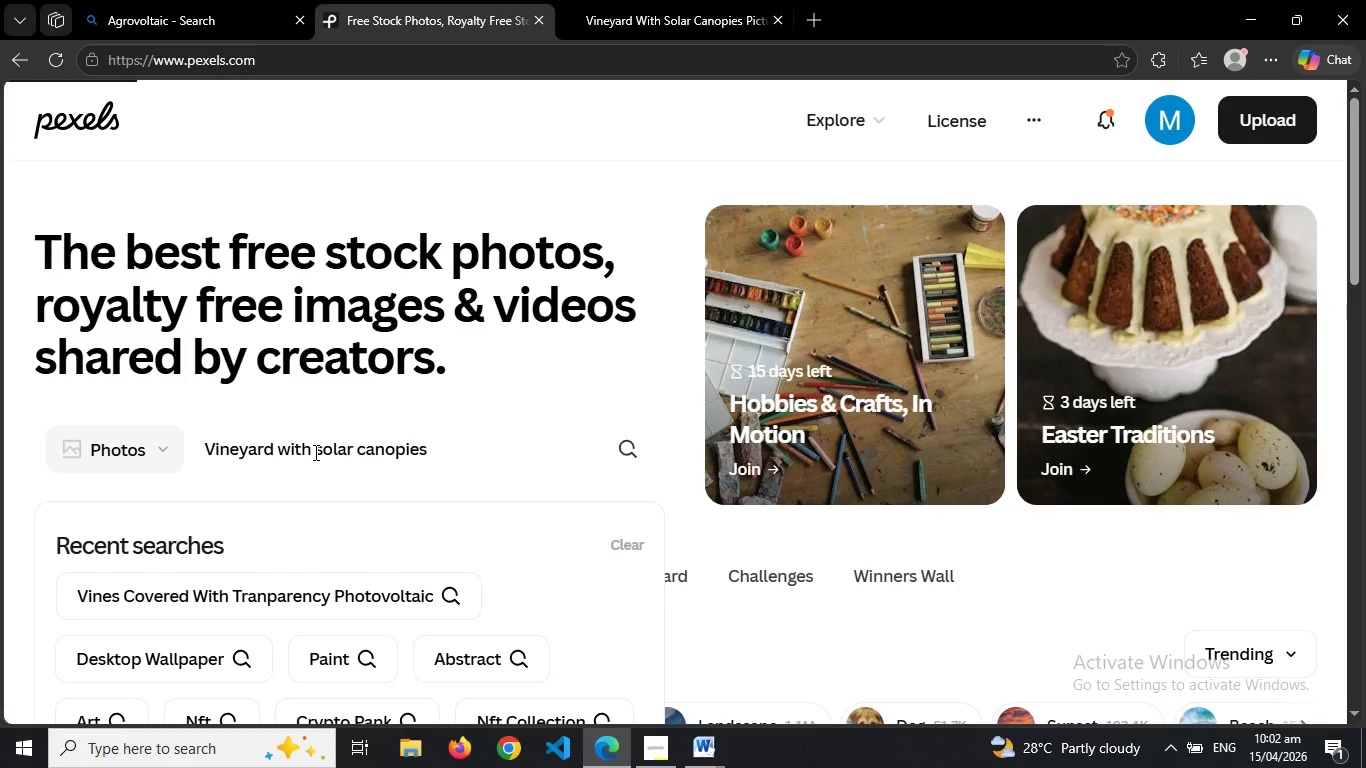 
key(Enter)
 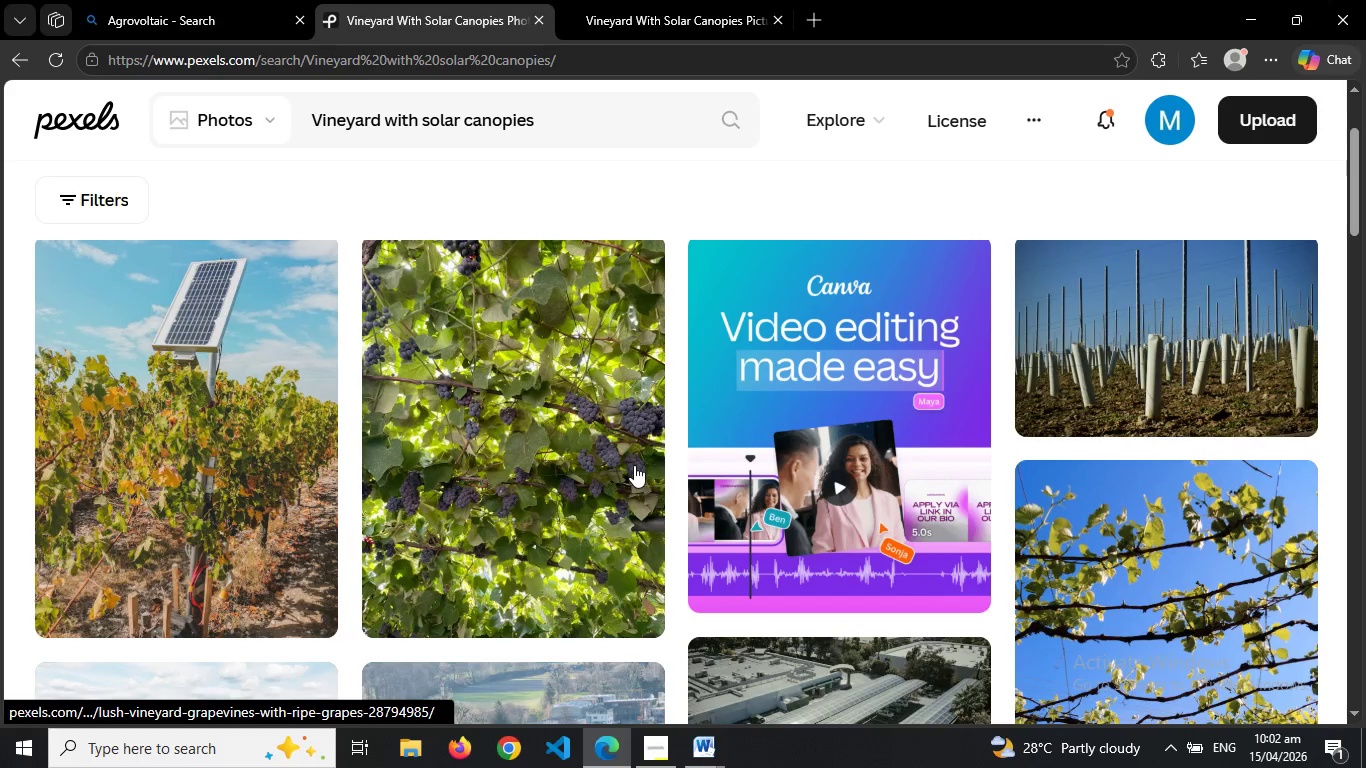 
left_click([300, 448])
 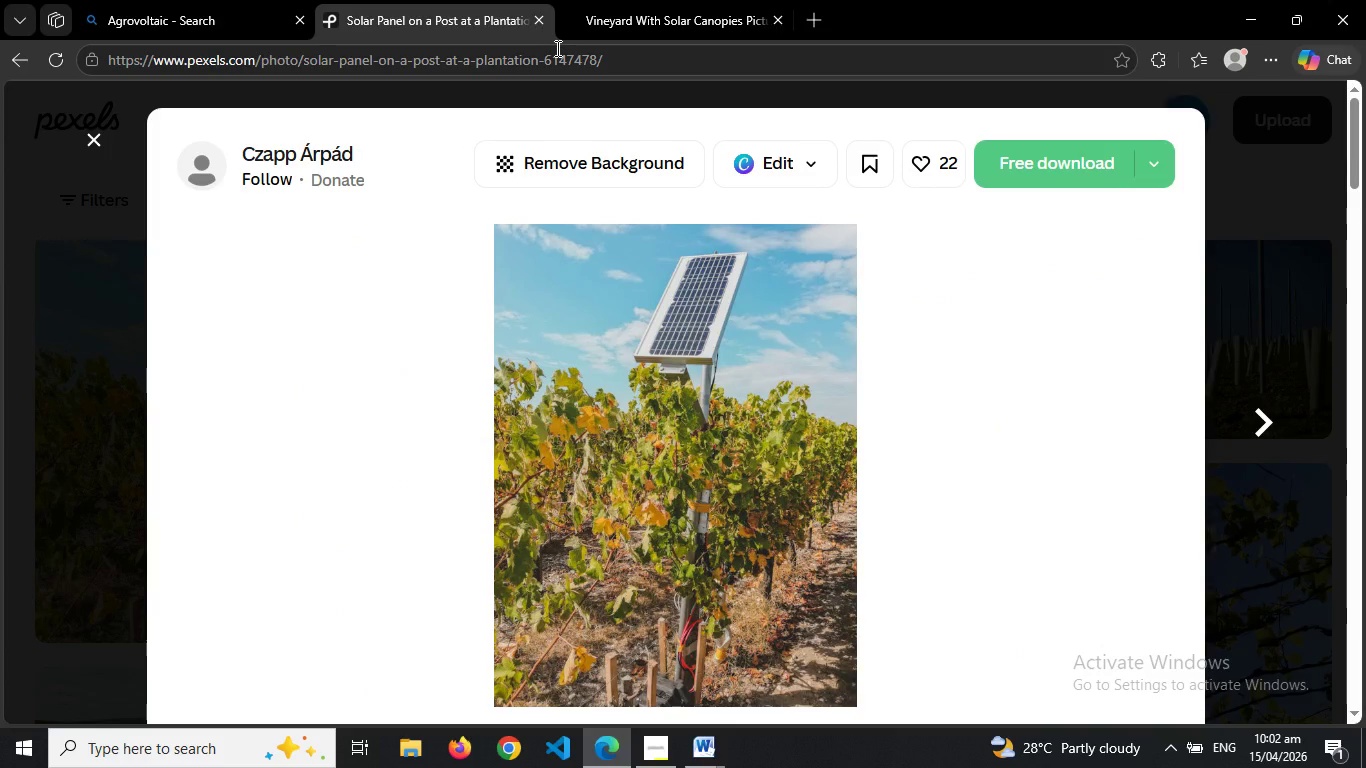 
wait(7.66)
 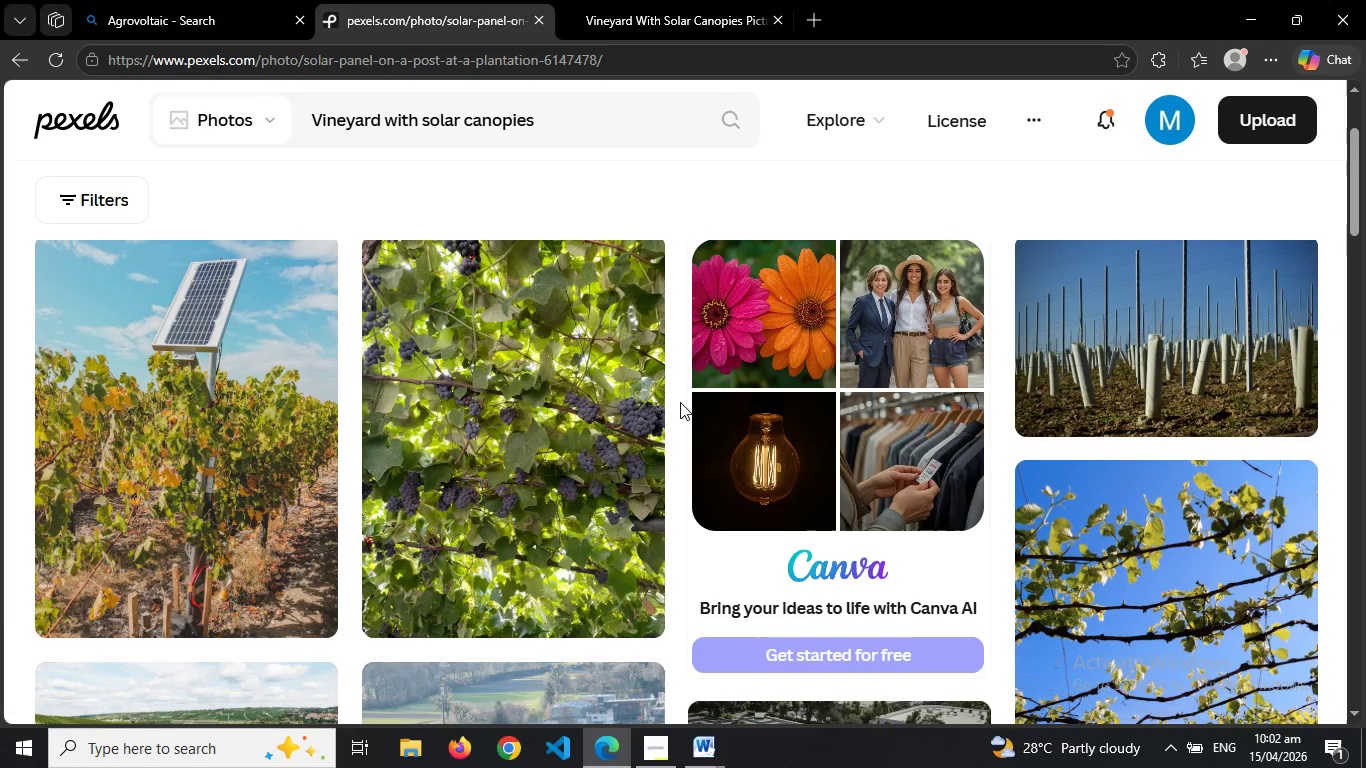 
left_click([556, 48])
 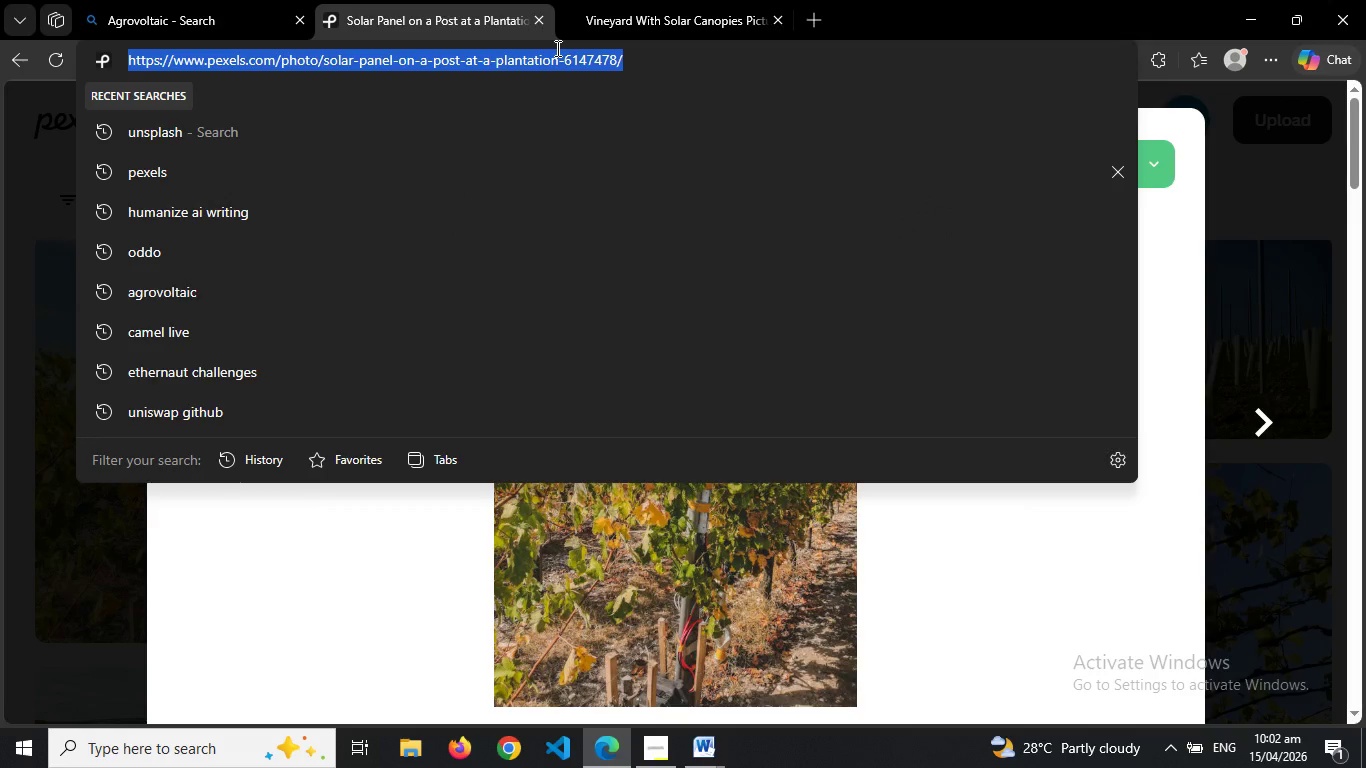 
hold_key(key=ControlLeft, duration=0.67)
 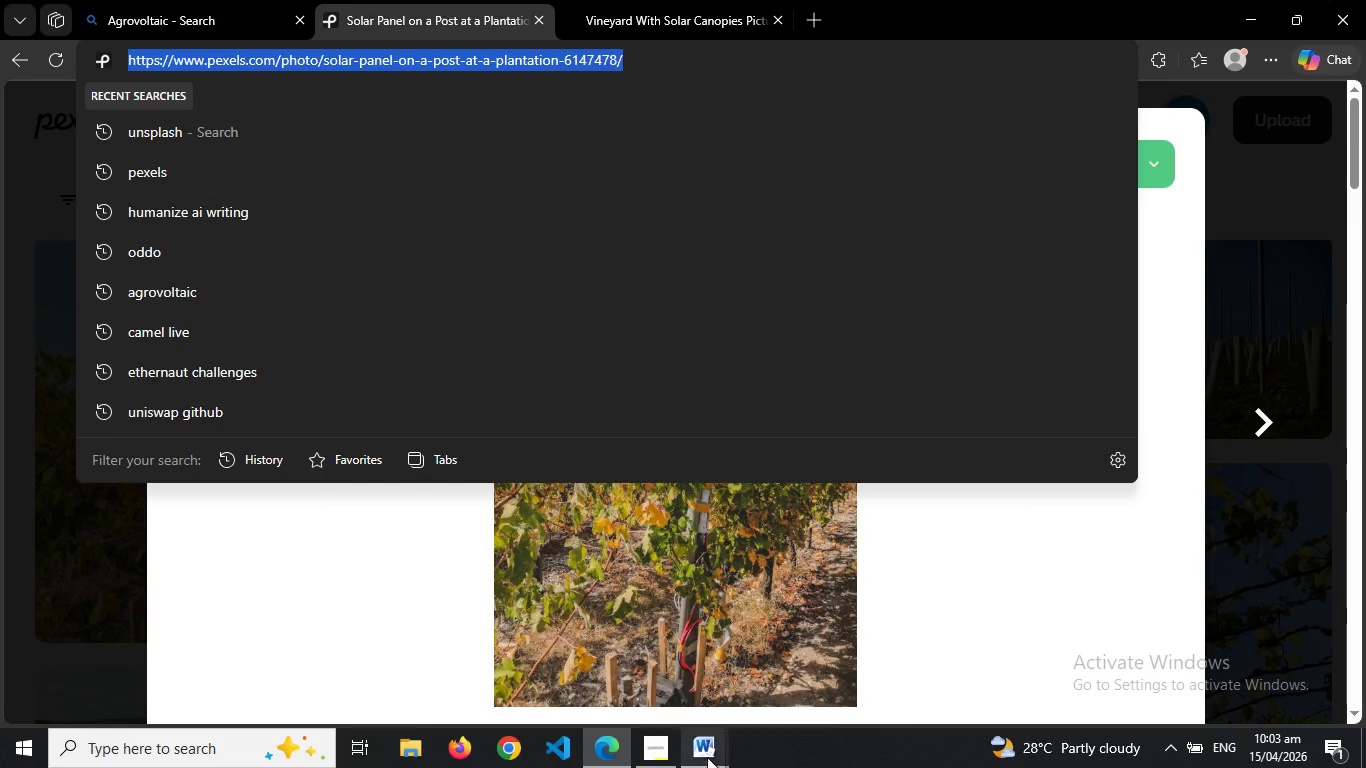 
hold_key(key=C, duration=0.31)
 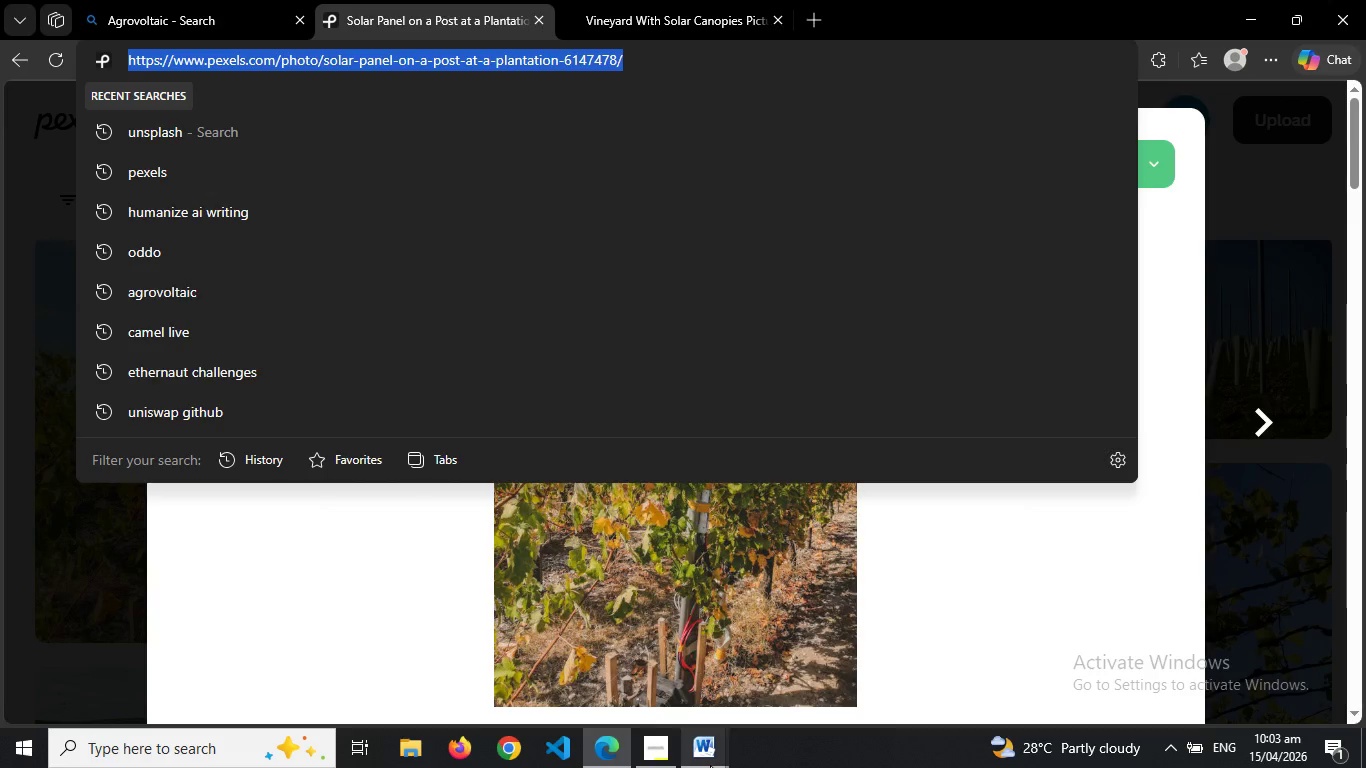 
left_click([710, 765])
 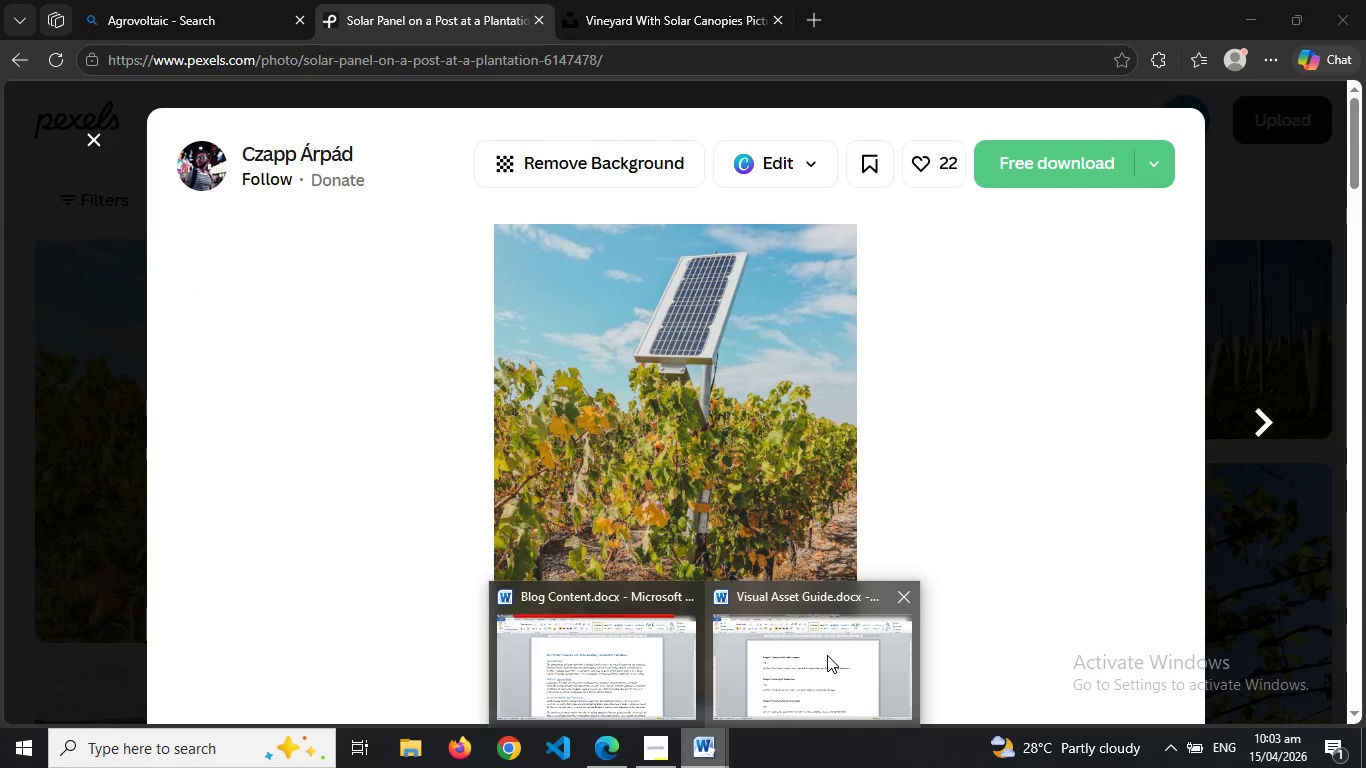 
left_click([827, 655])
 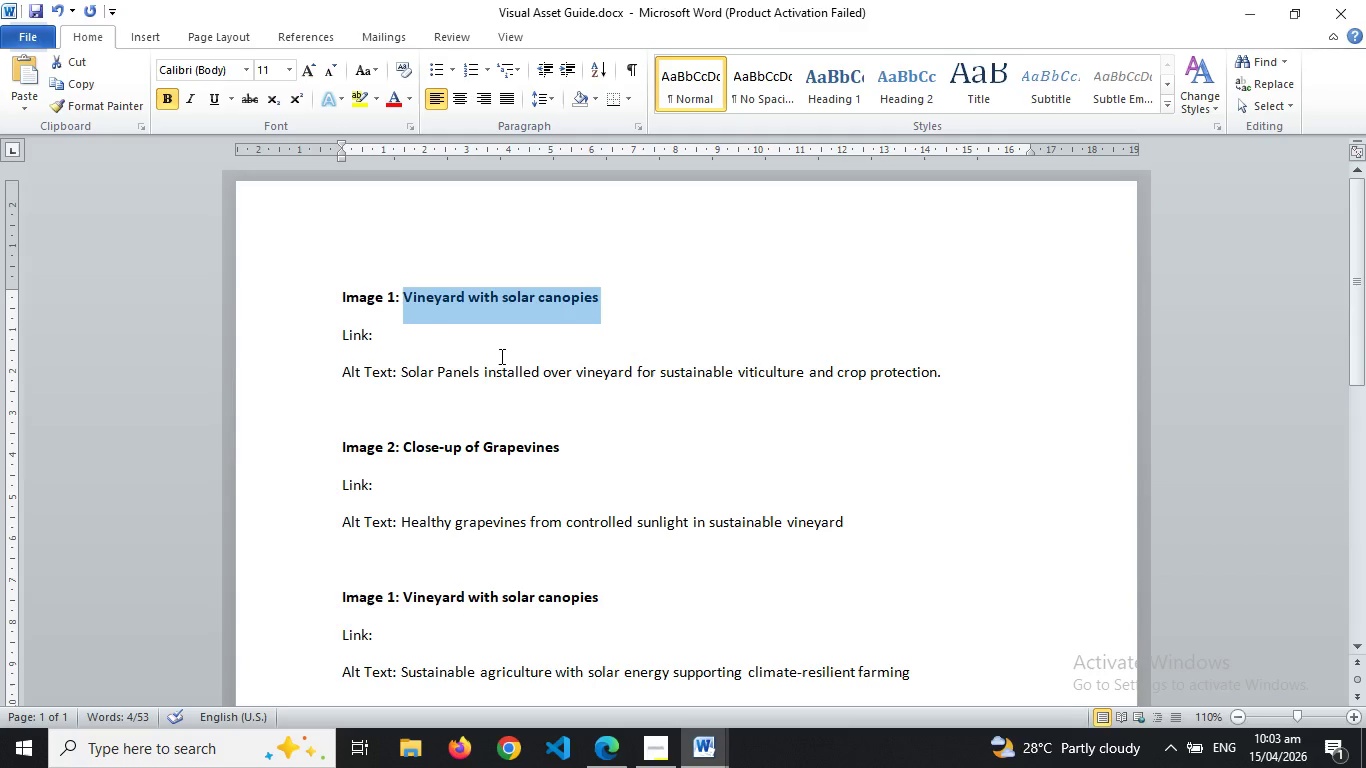 
left_click([500, 356])
 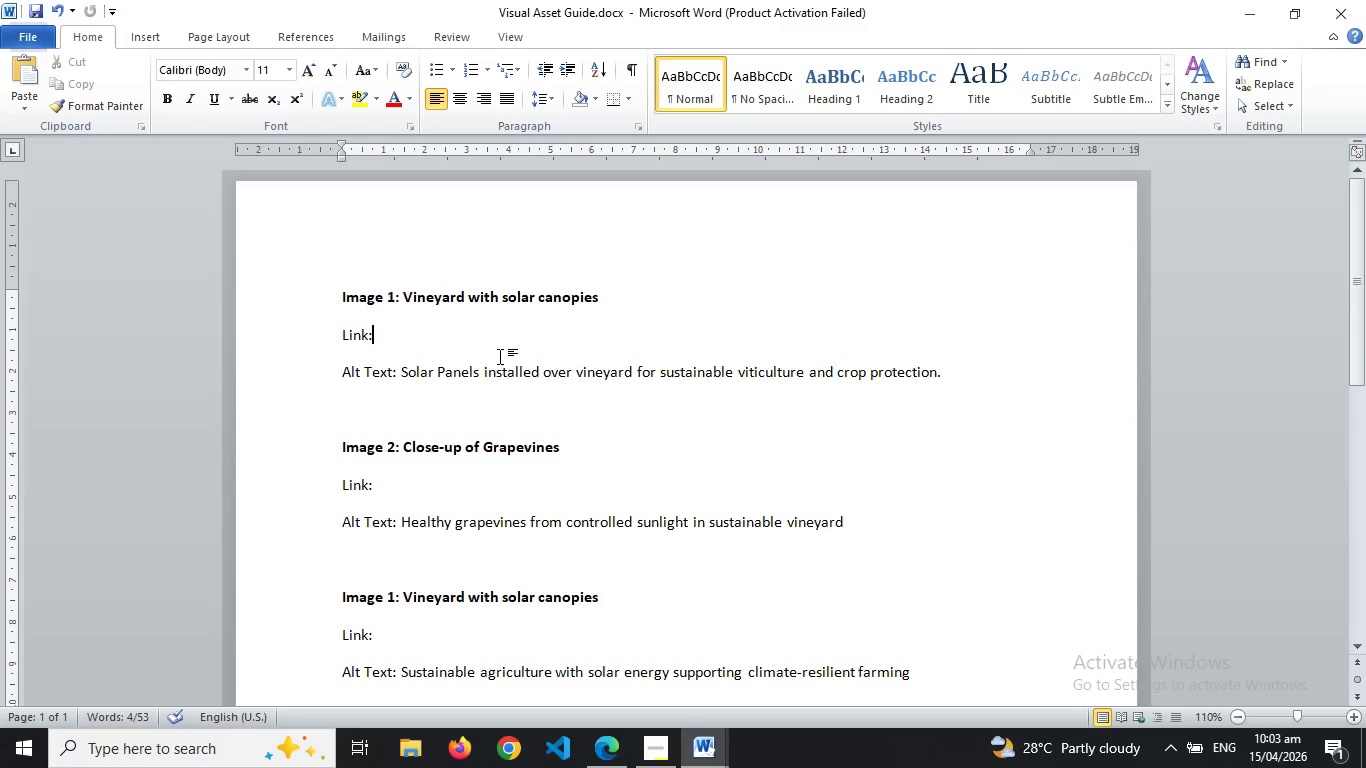 
key(Control+V)
 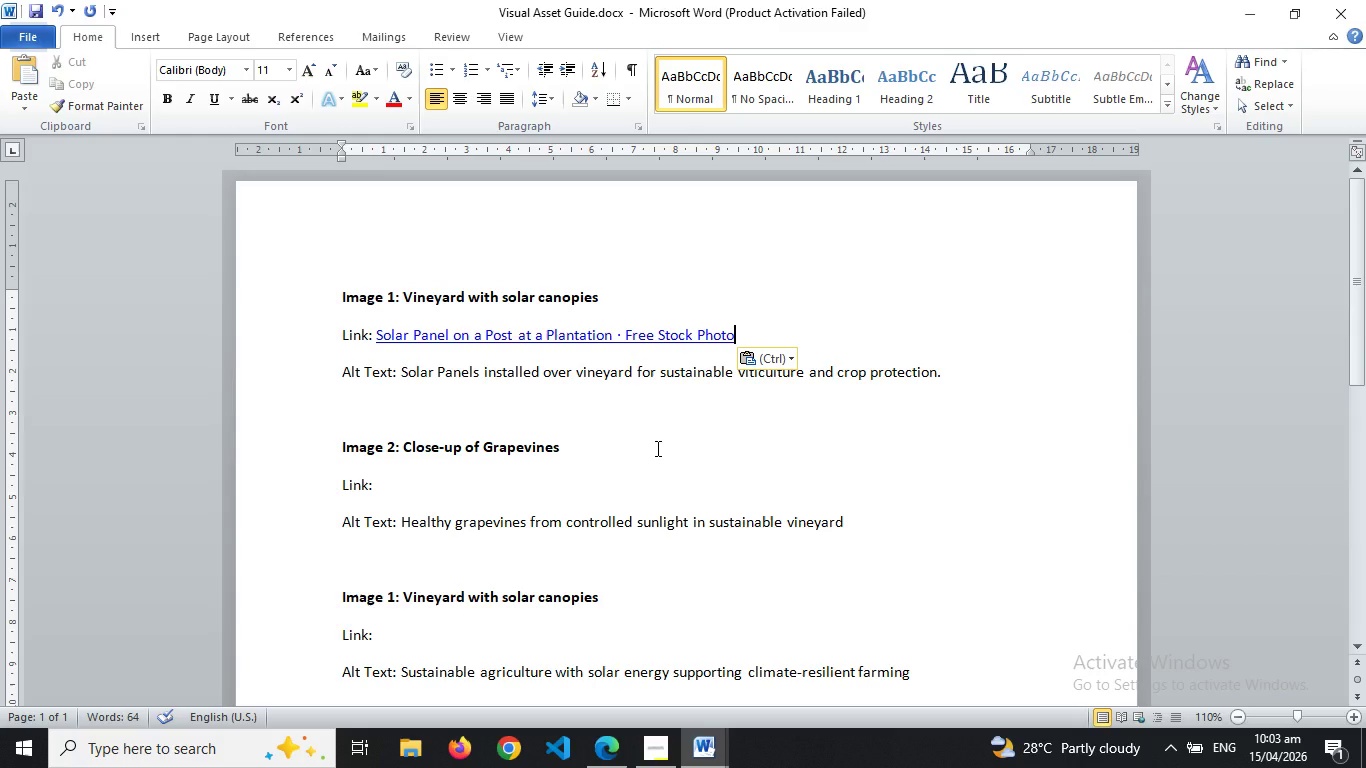 
wait(10.58)
 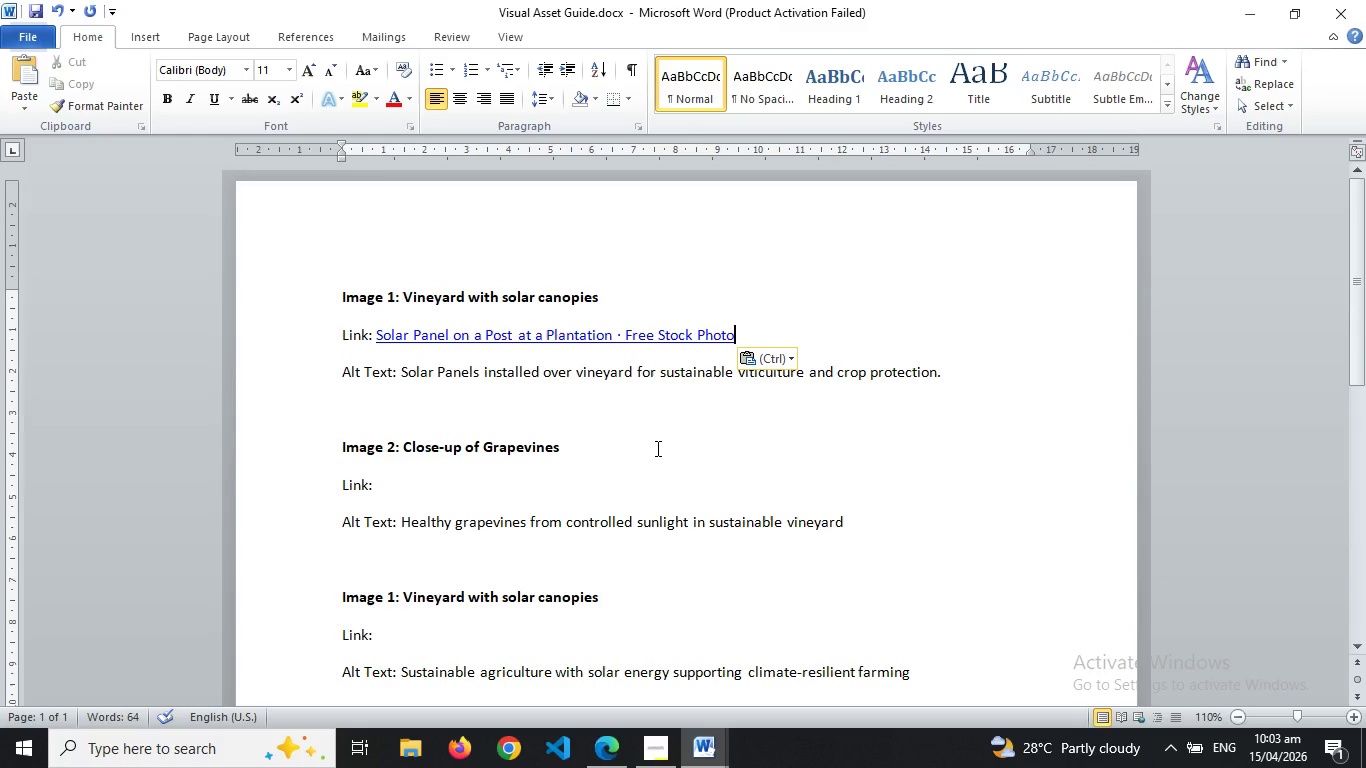 
left_click_drag(start_coordinate=[403, 446], to_coordinate=[538, 438])
 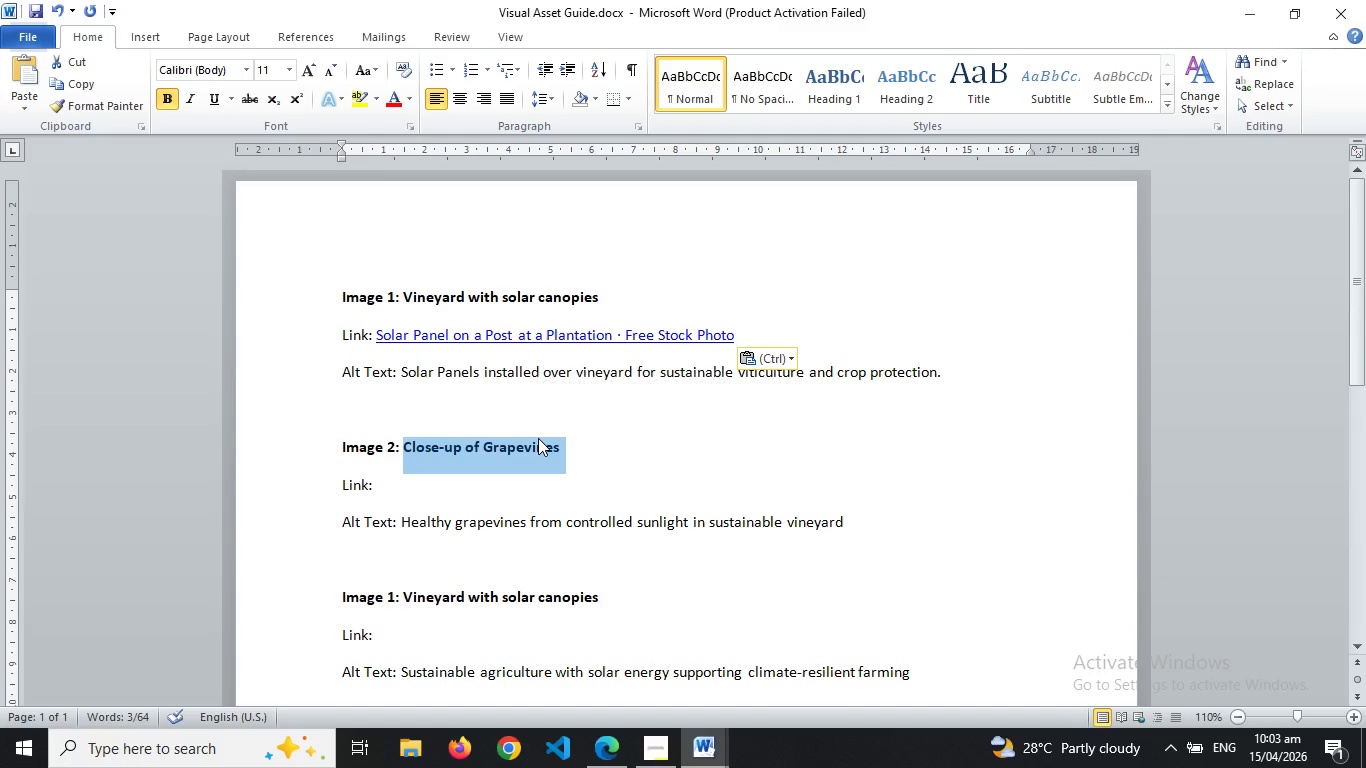 
hold_key(key=ControlLeft, duration=0.66)
 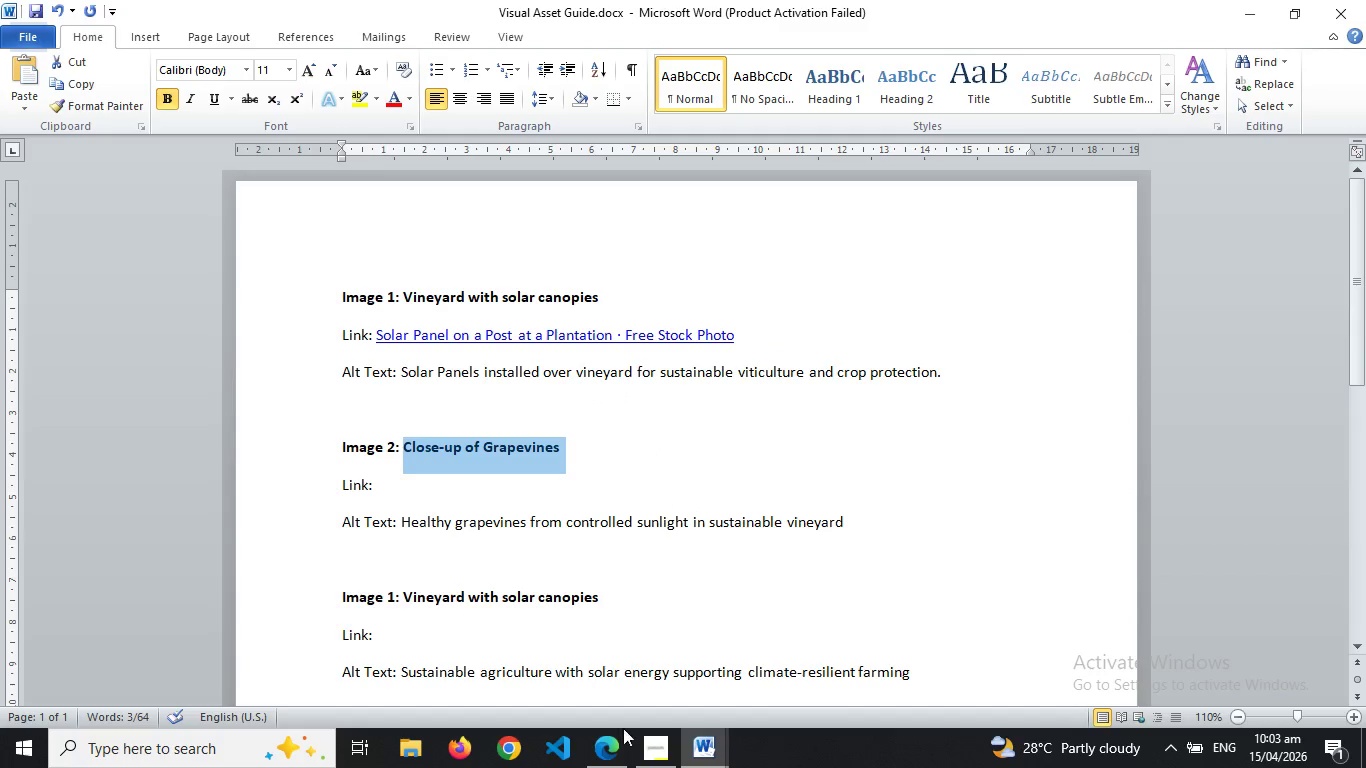 
hold_key(key=C, duration=0.34)
 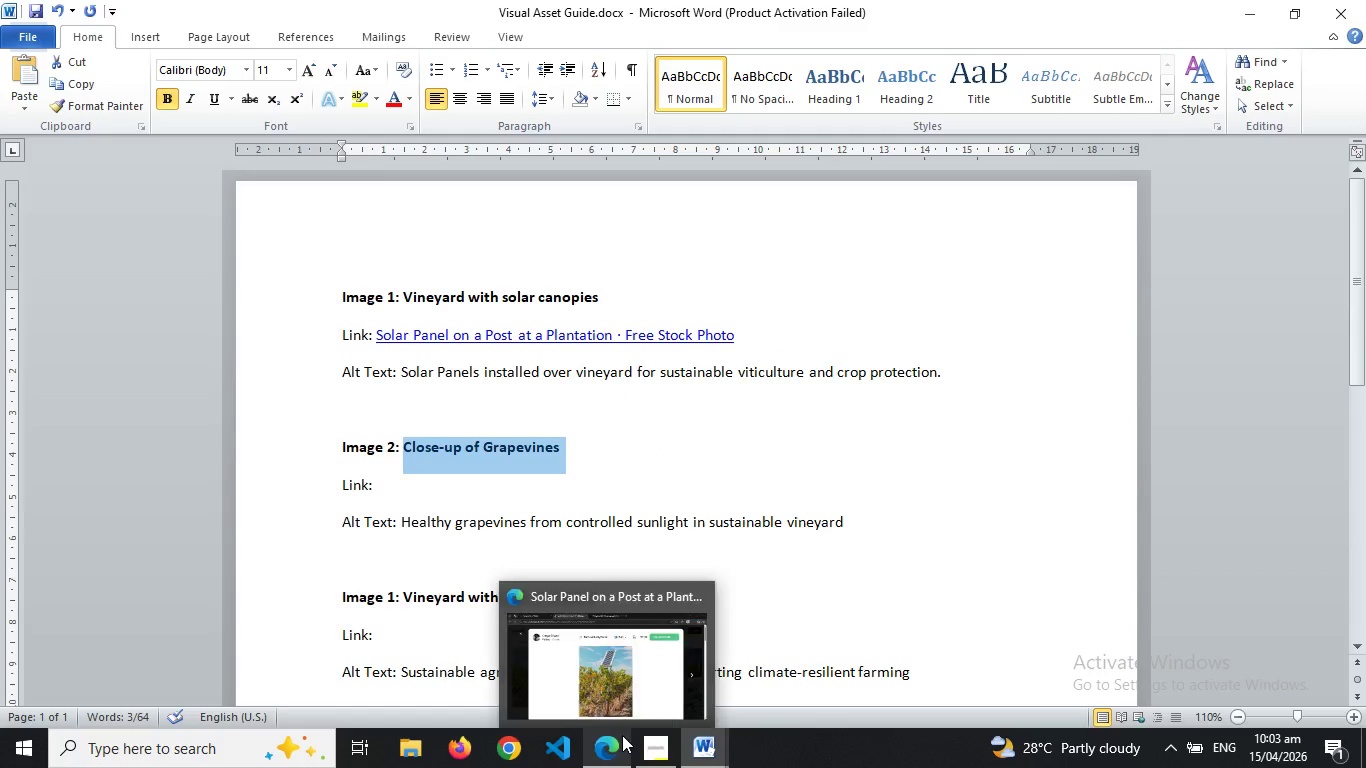 
left_click([622, 735])
 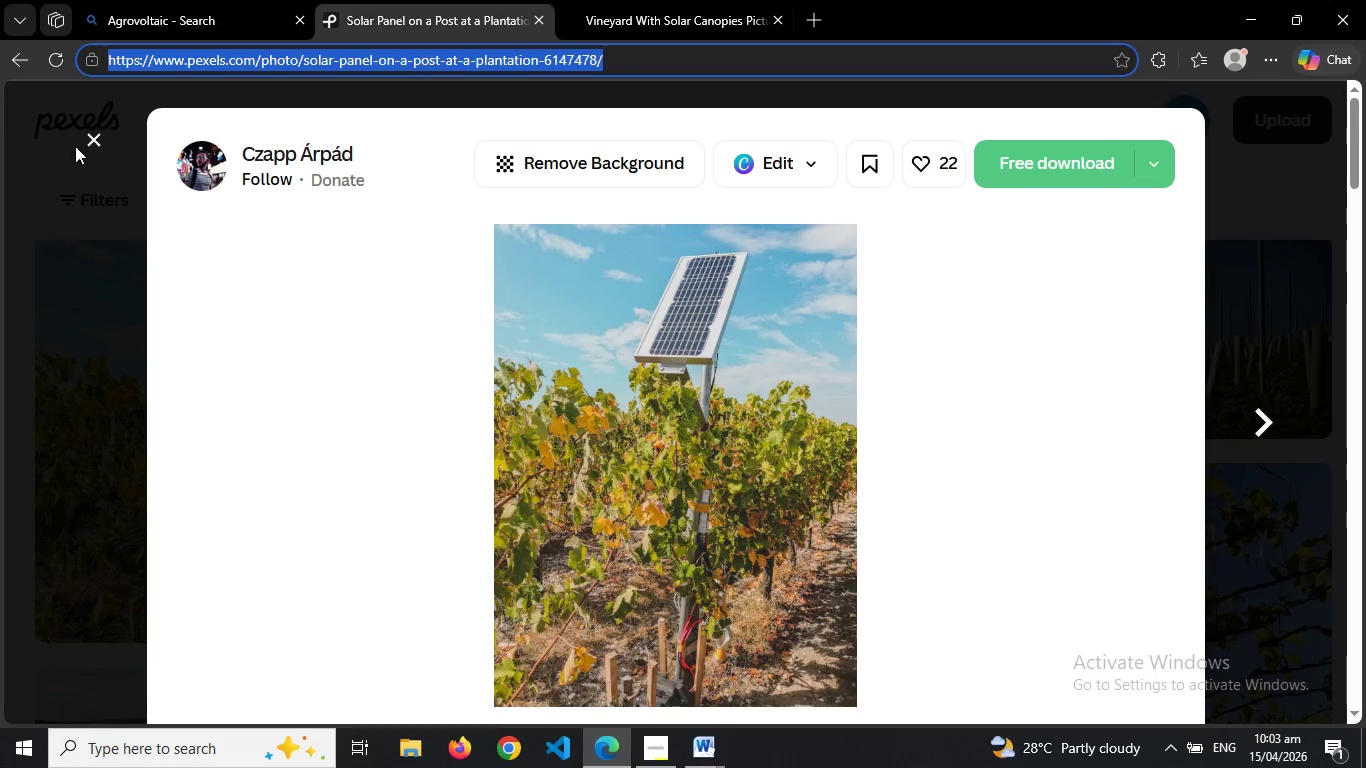 
left_click([92, 142])
 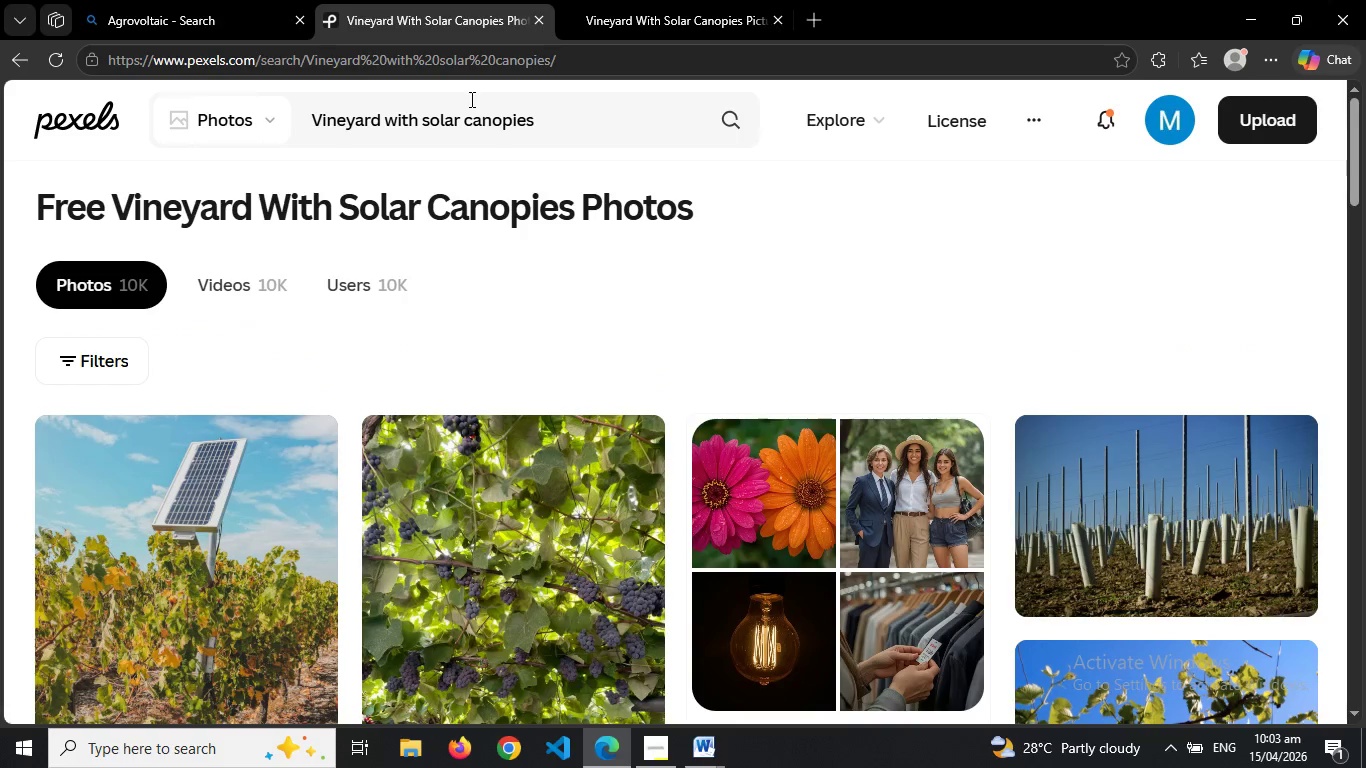 
left_click([468, 107])
 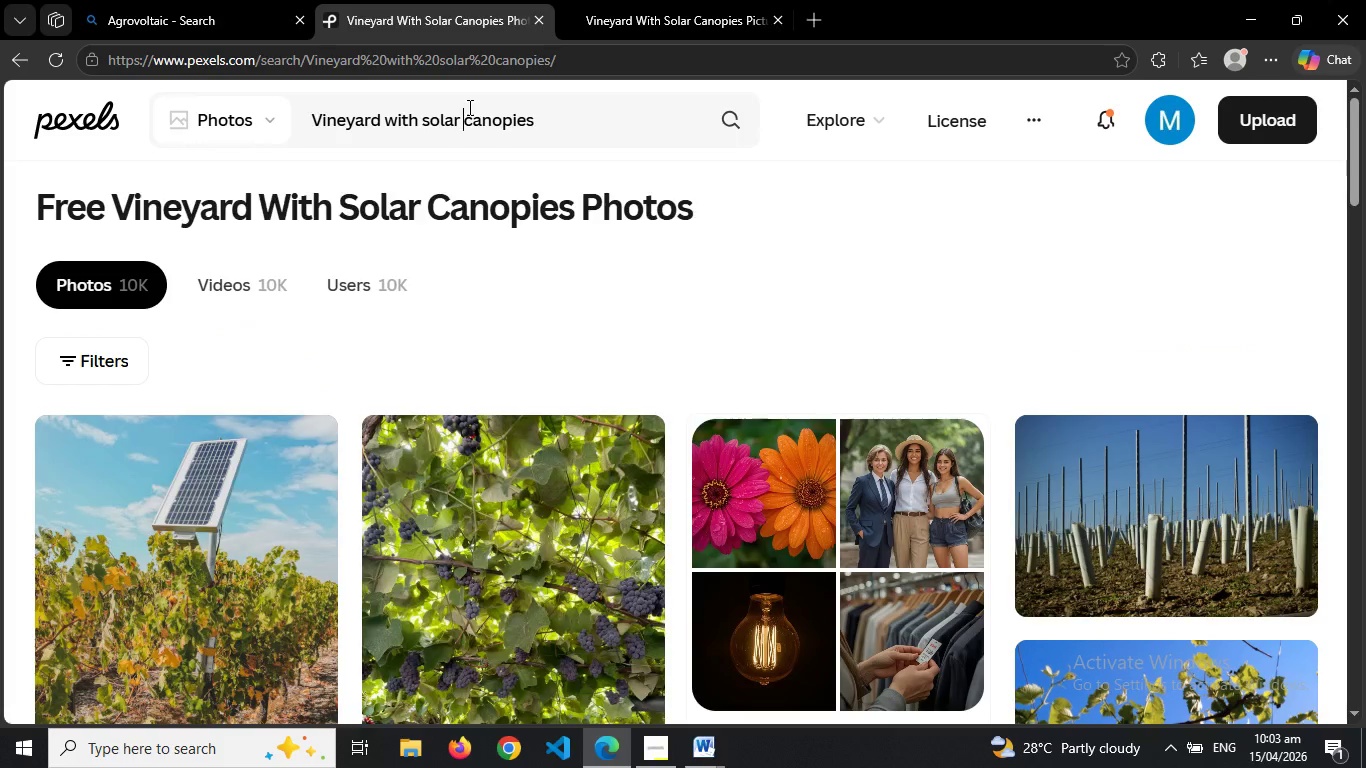 
key(Control+A)
 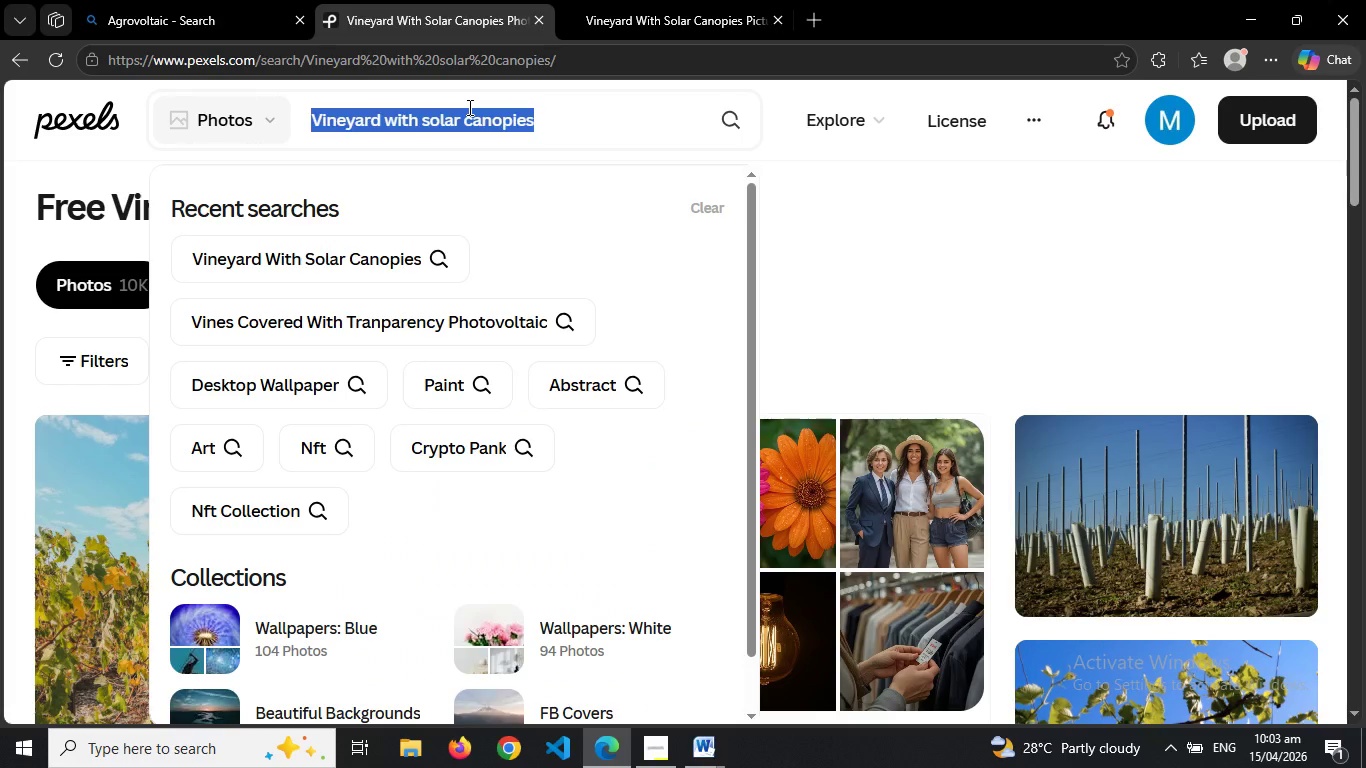 
key(Control+V)
 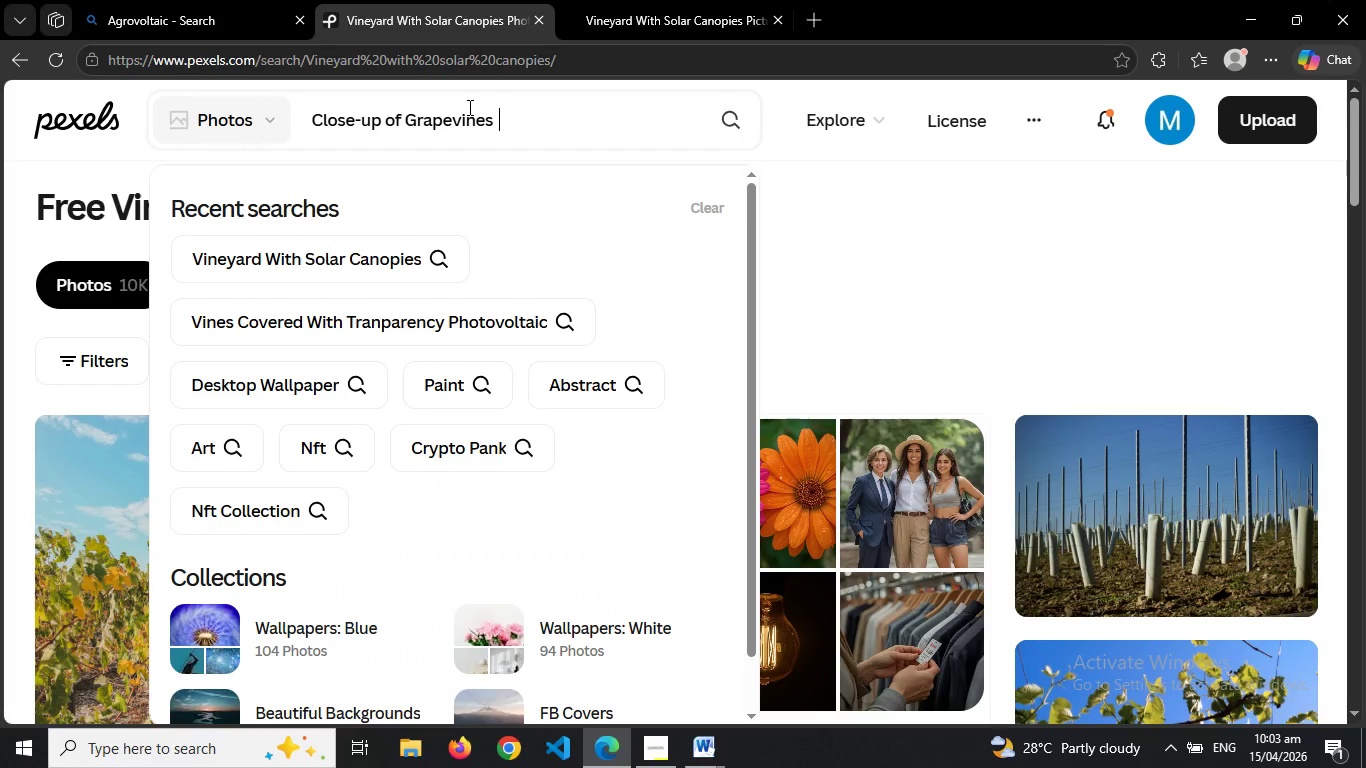 
key(Enter)
 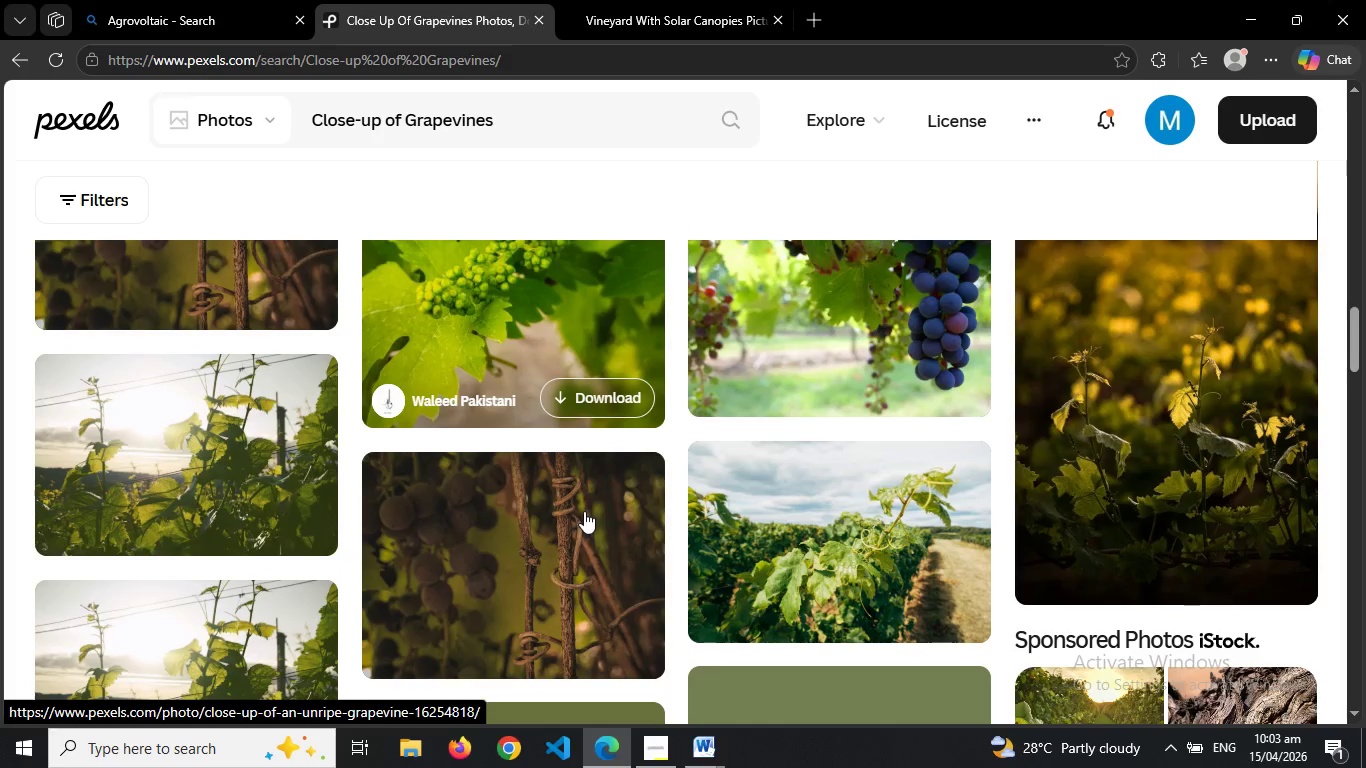 
wait(28.08)
 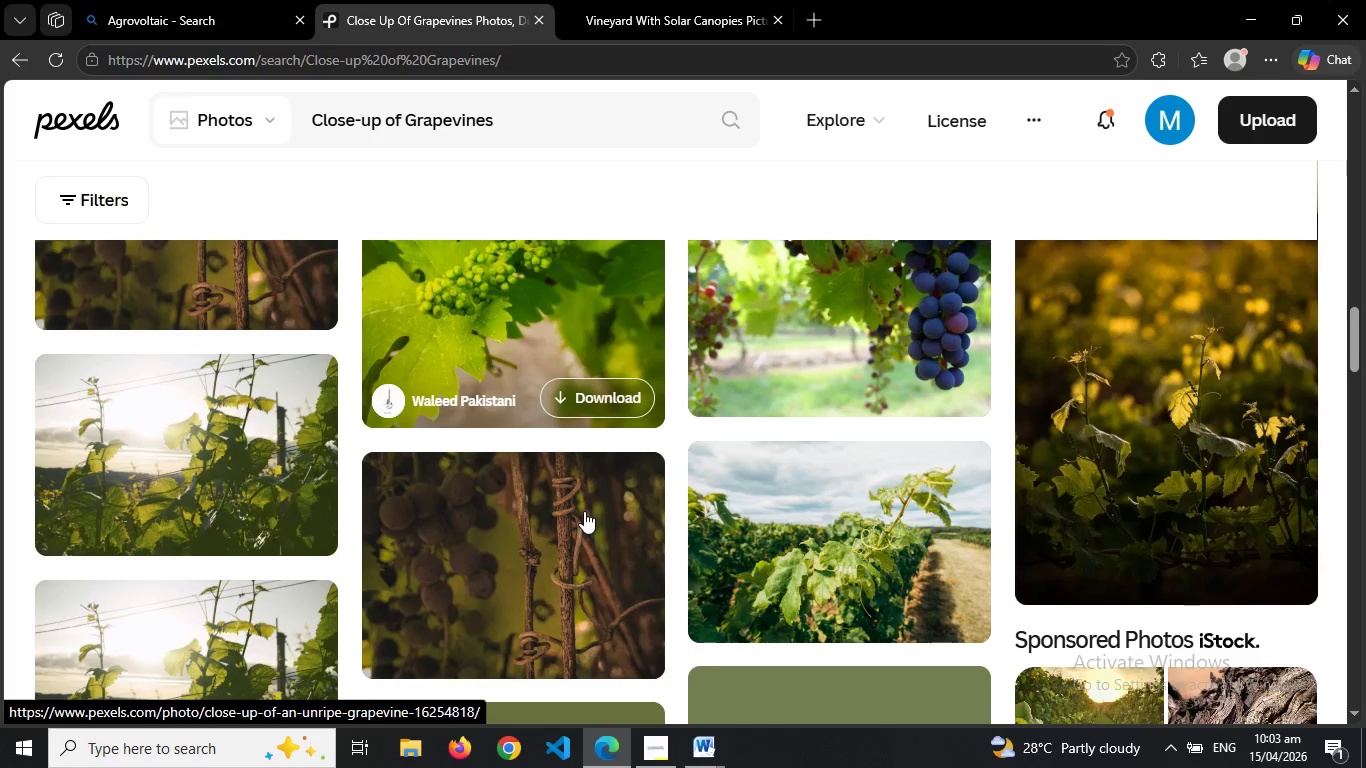 
left_click([224, 428])
 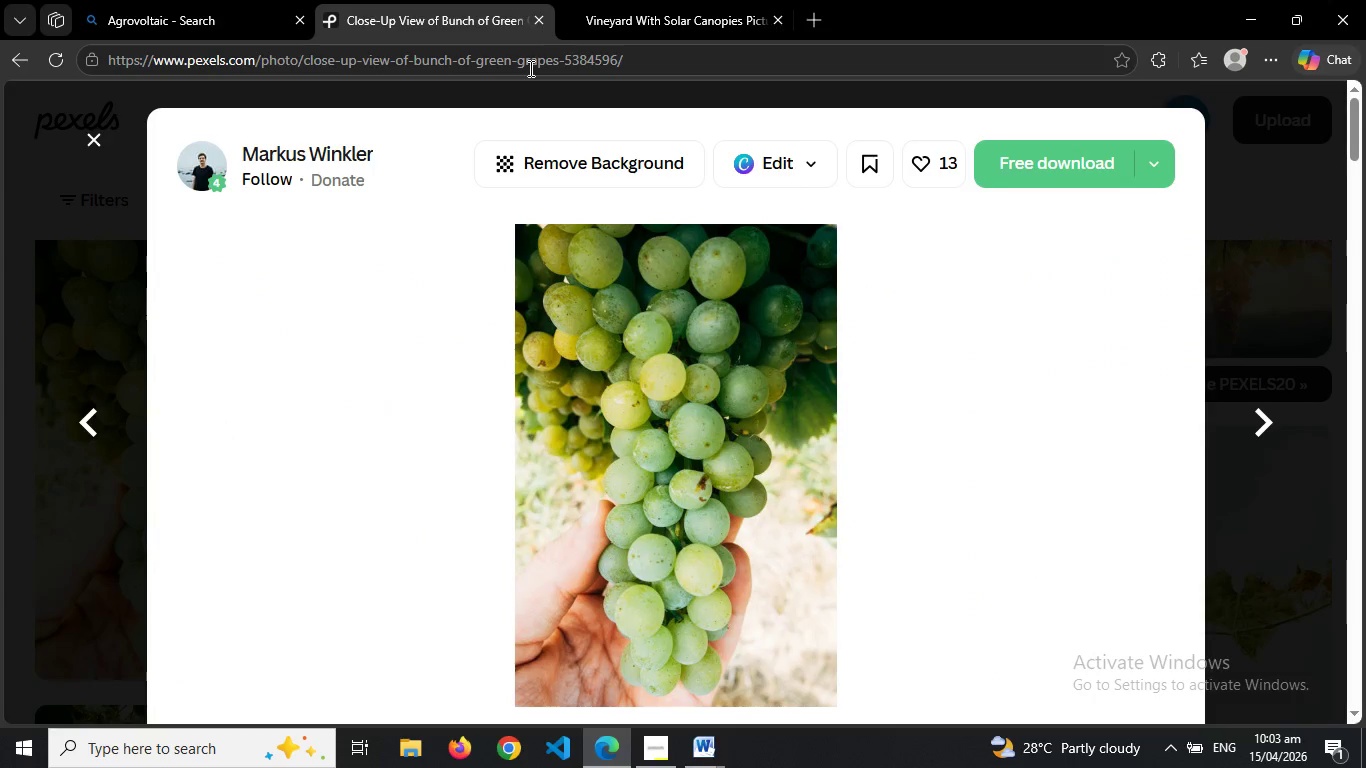 
key(Control+ControlLeft)
 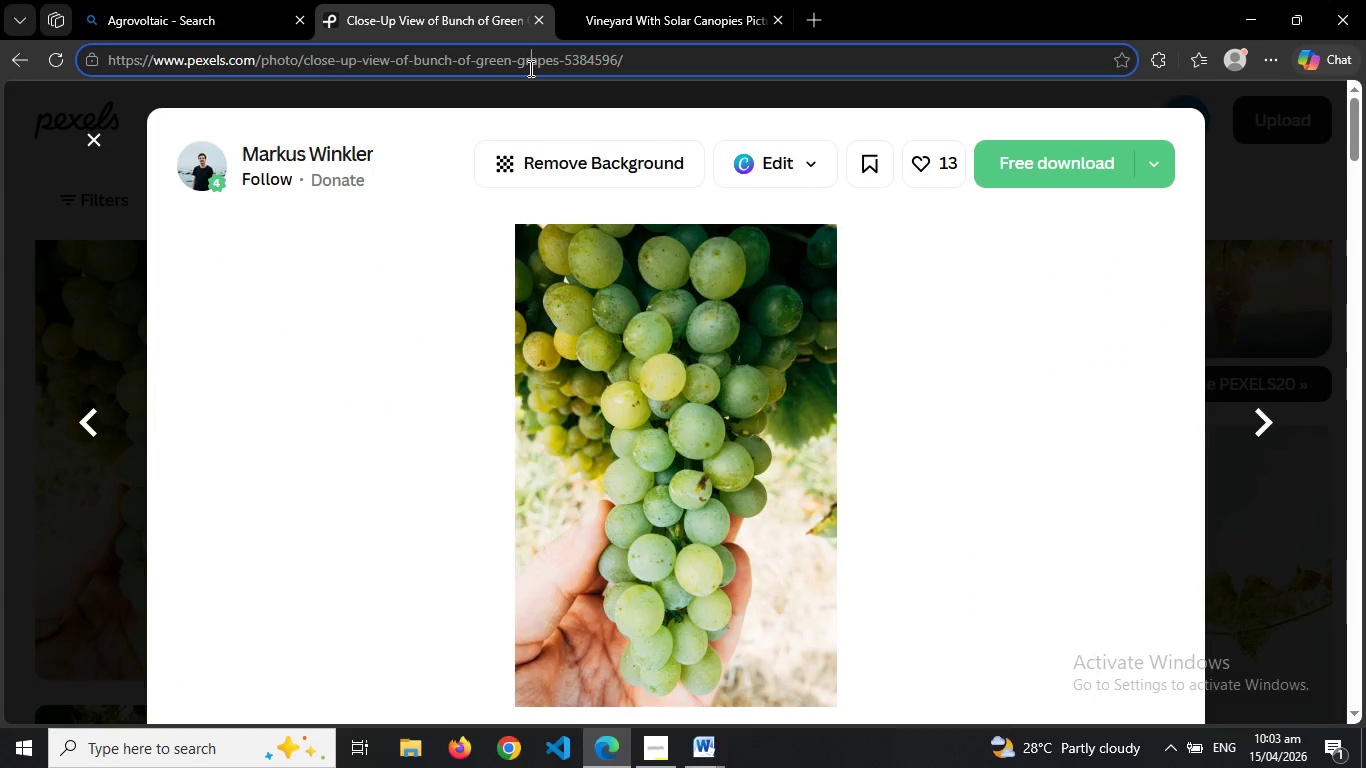 
left_click([529, 68])
 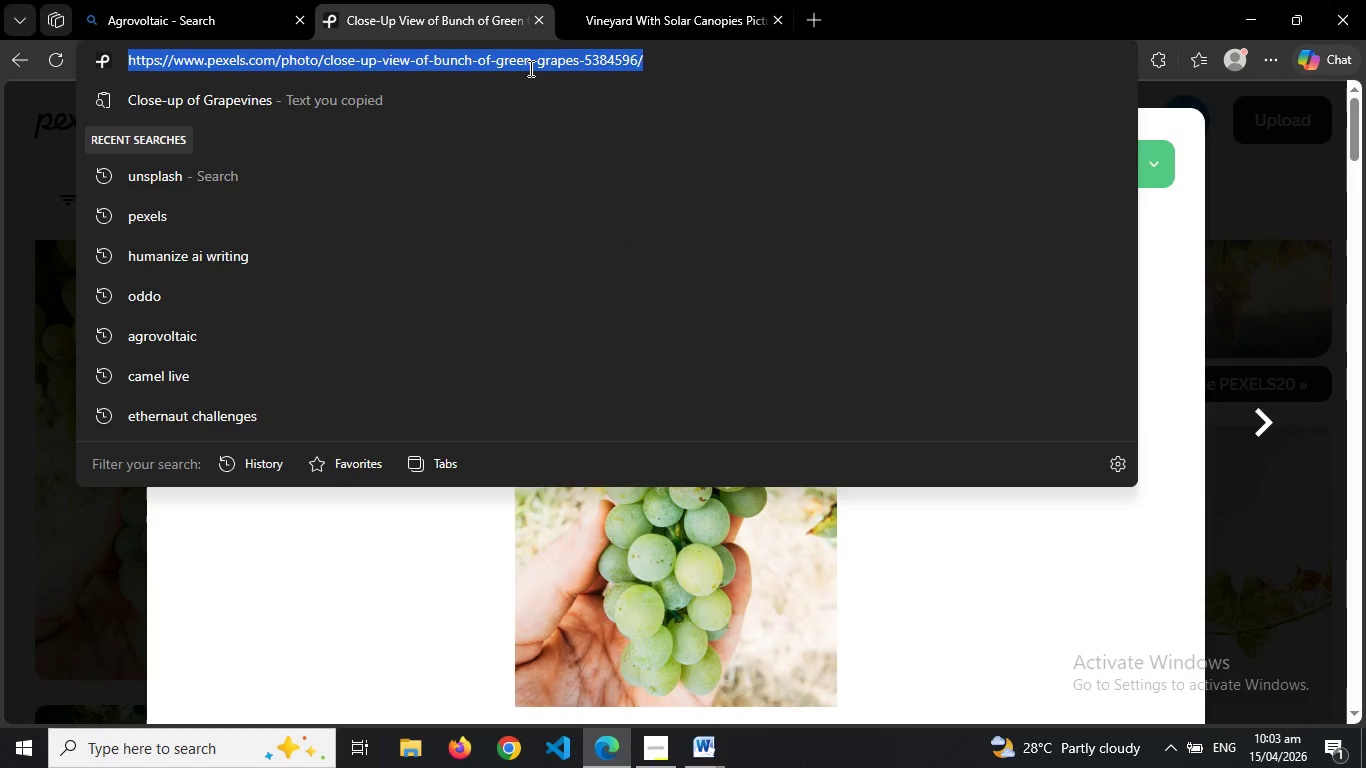 
key(Control+C)
 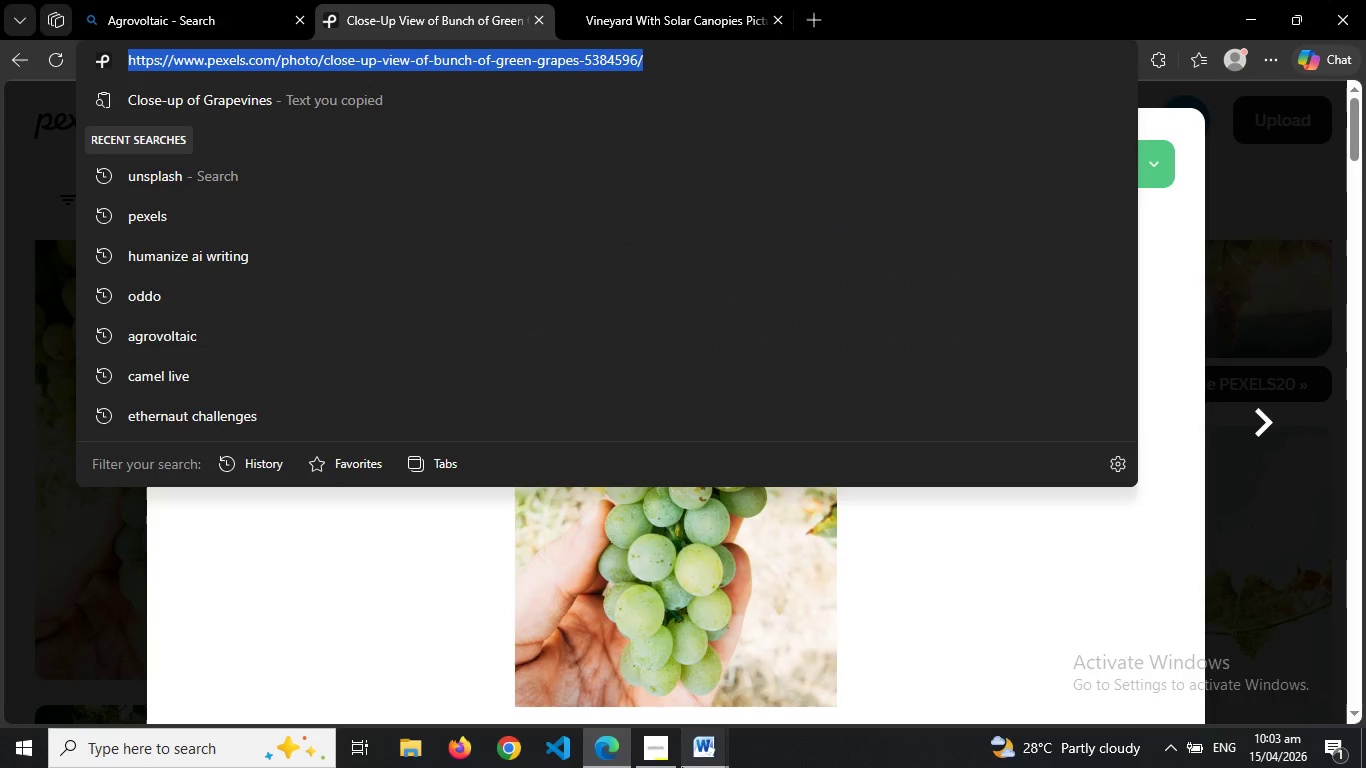 
left_click([708, 753])
 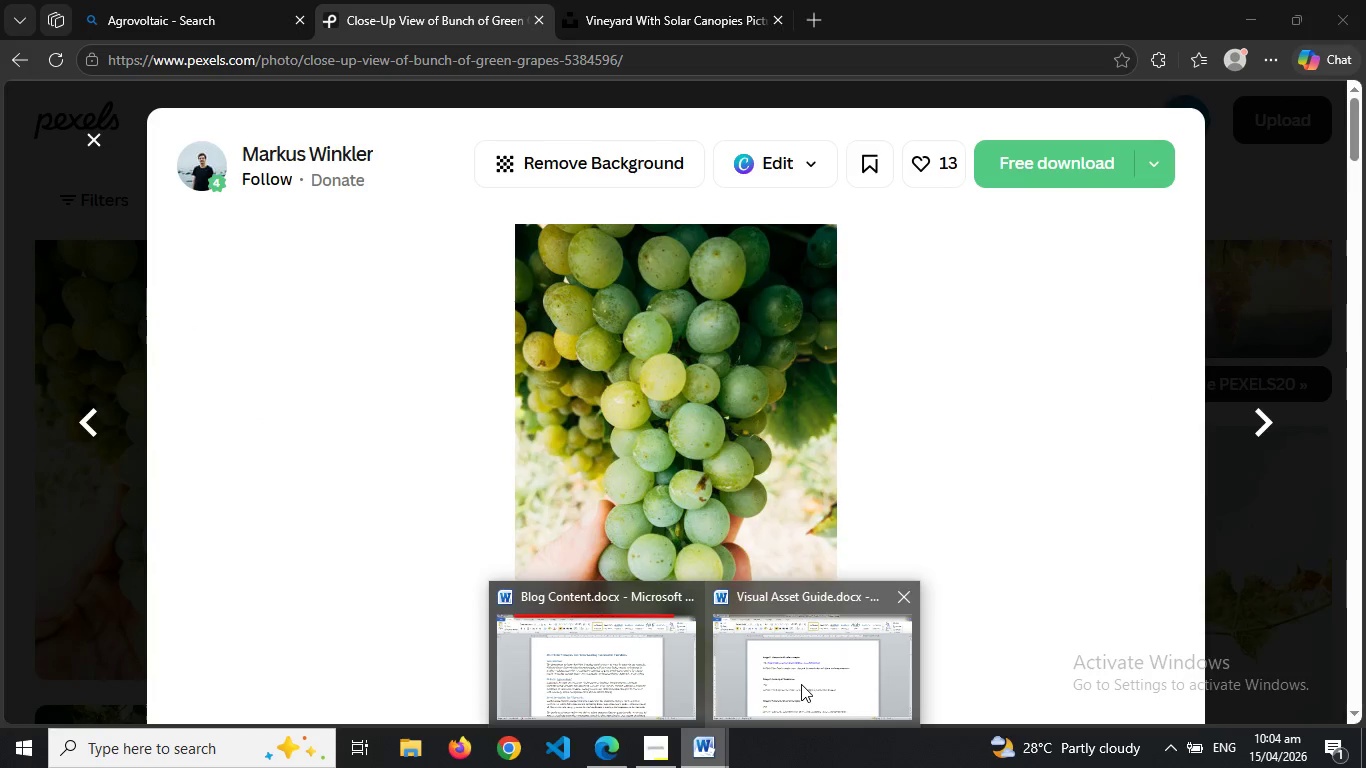 
left_click([801, 684])
 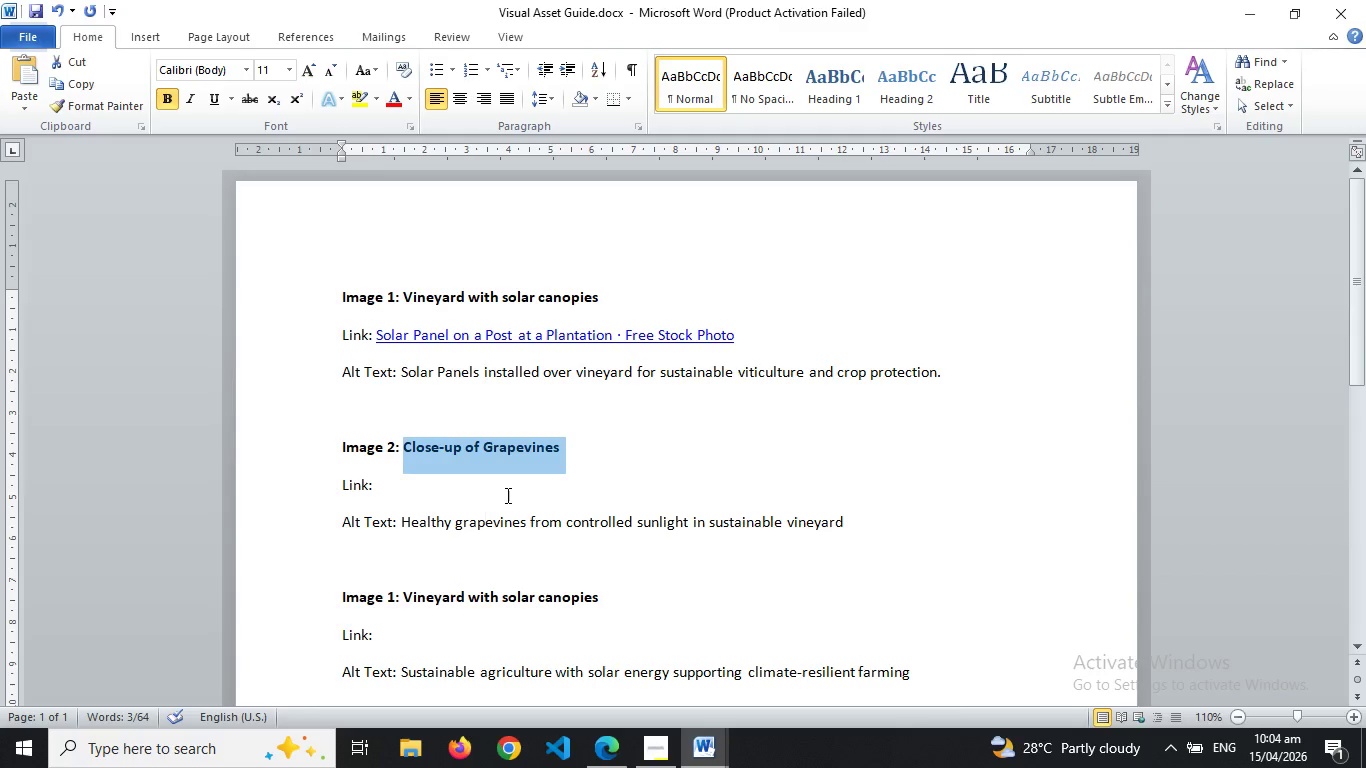 
left_click([506, 495])
 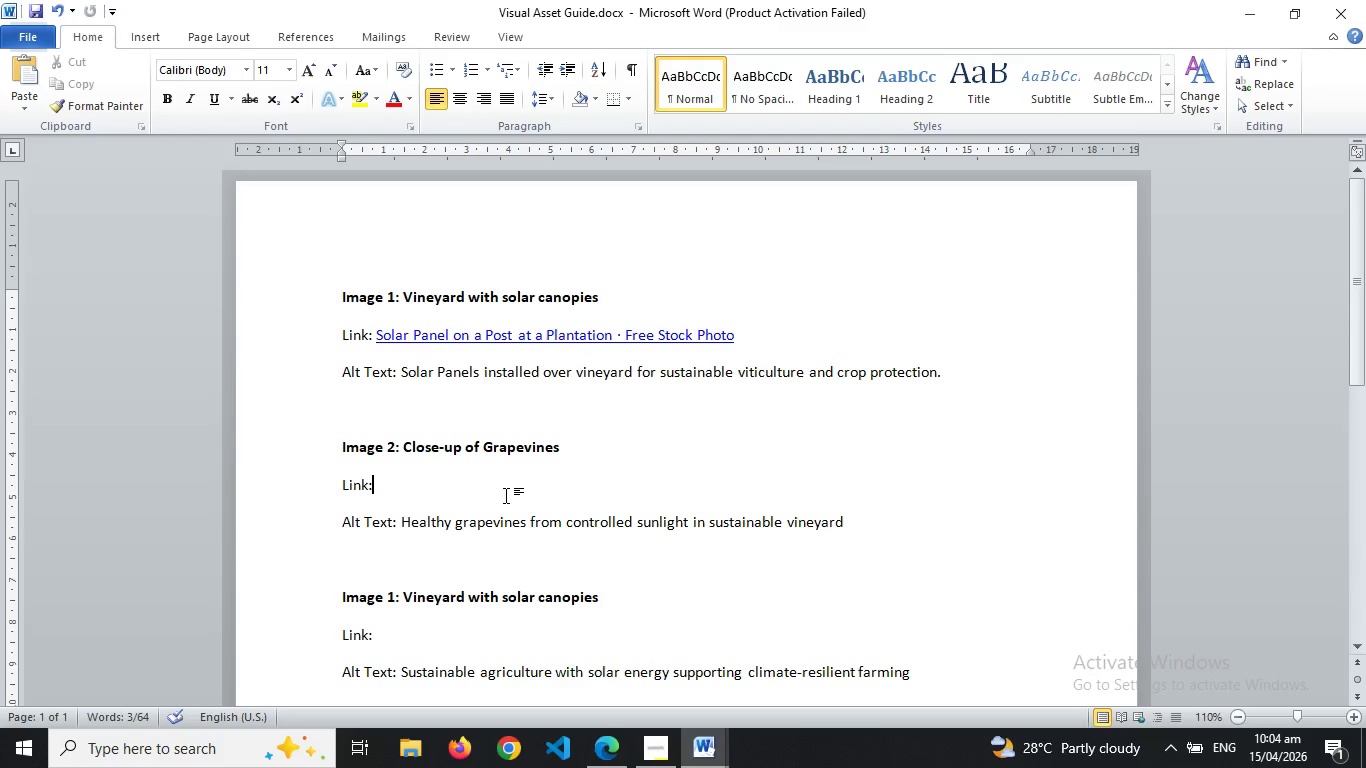 
hold_key(key=ControlLeft, duration=0.45)
 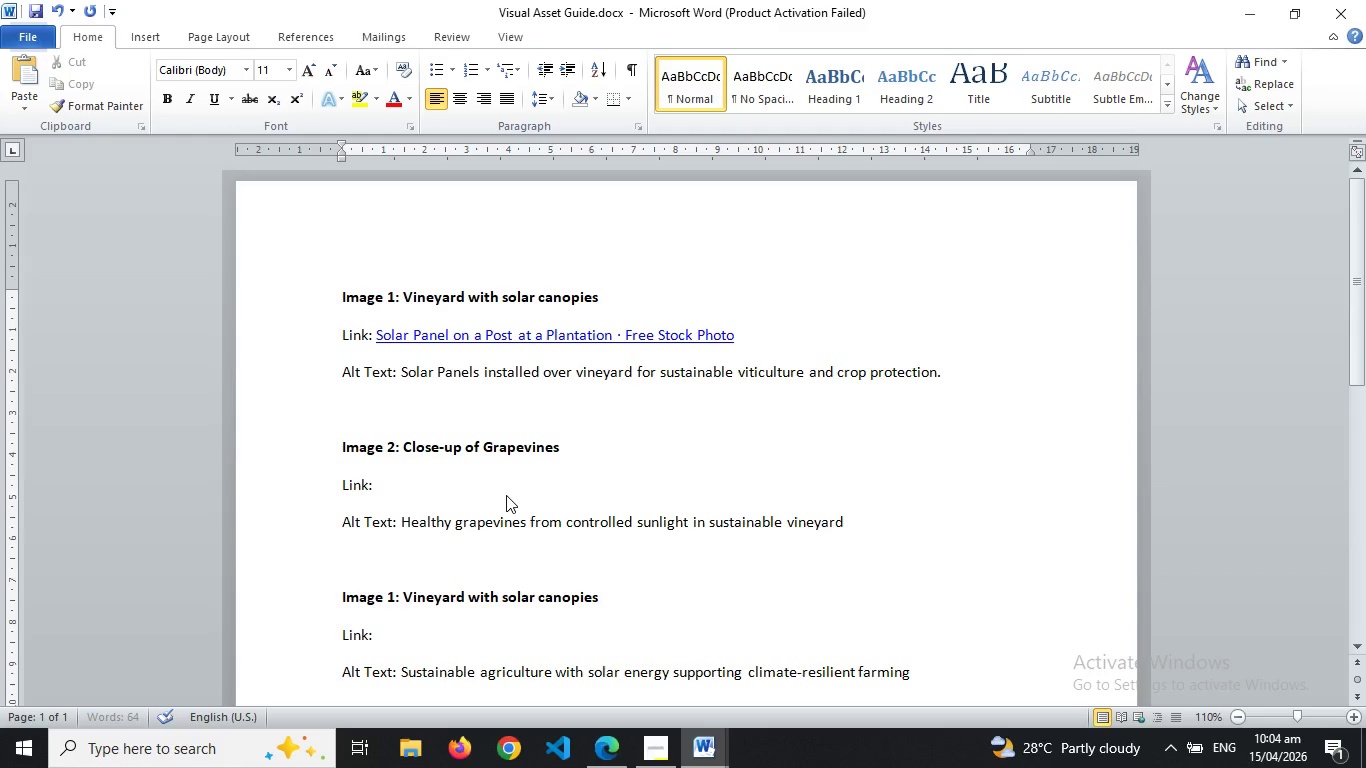 
key(Space)
 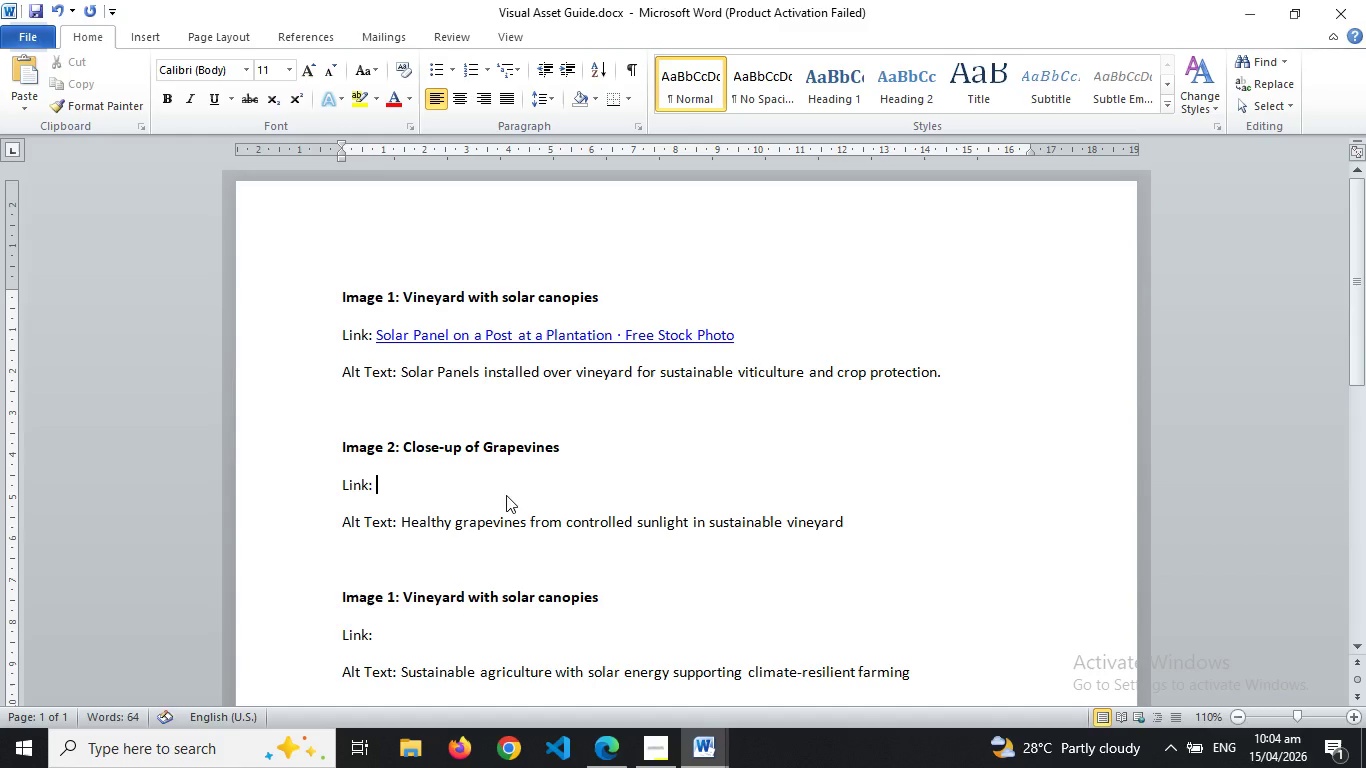 
key(Control+V)
 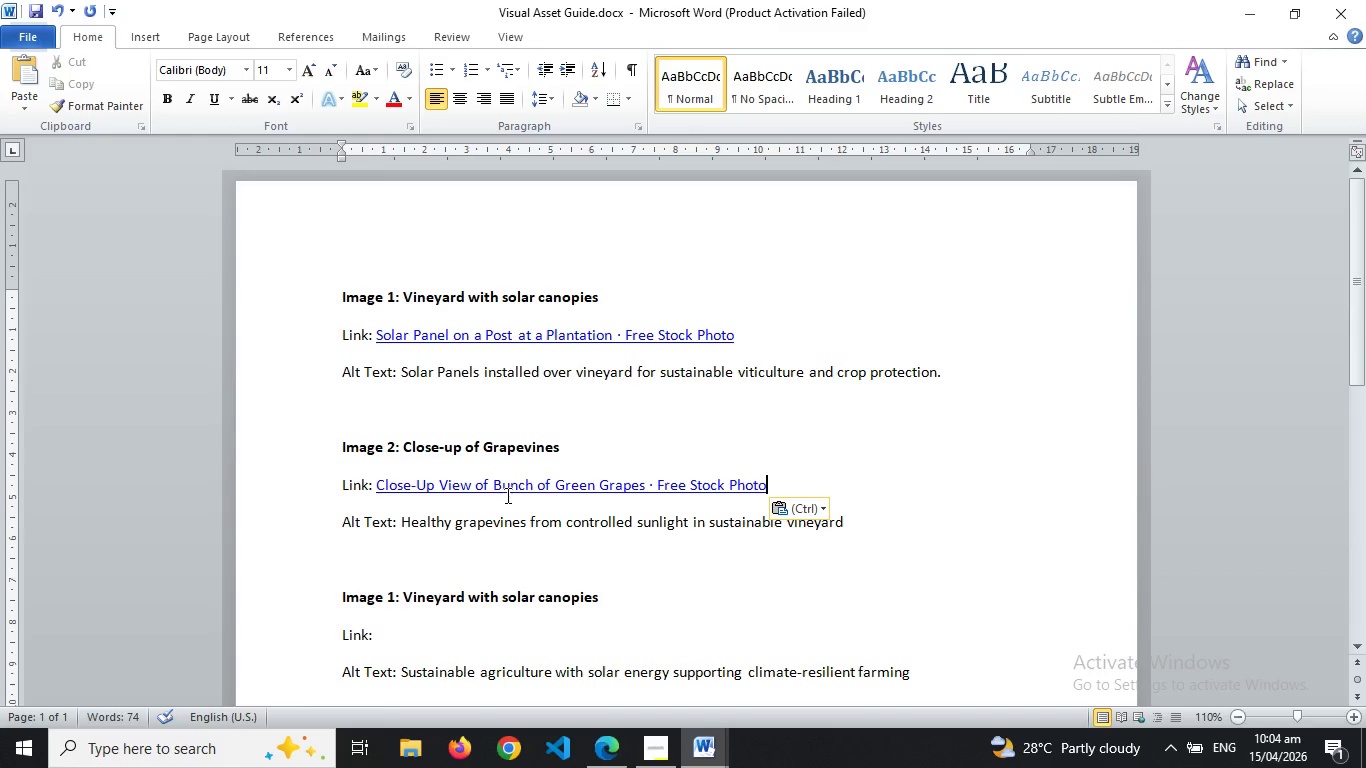 
hold_key(key=ControlLeft, duration=0.62)
 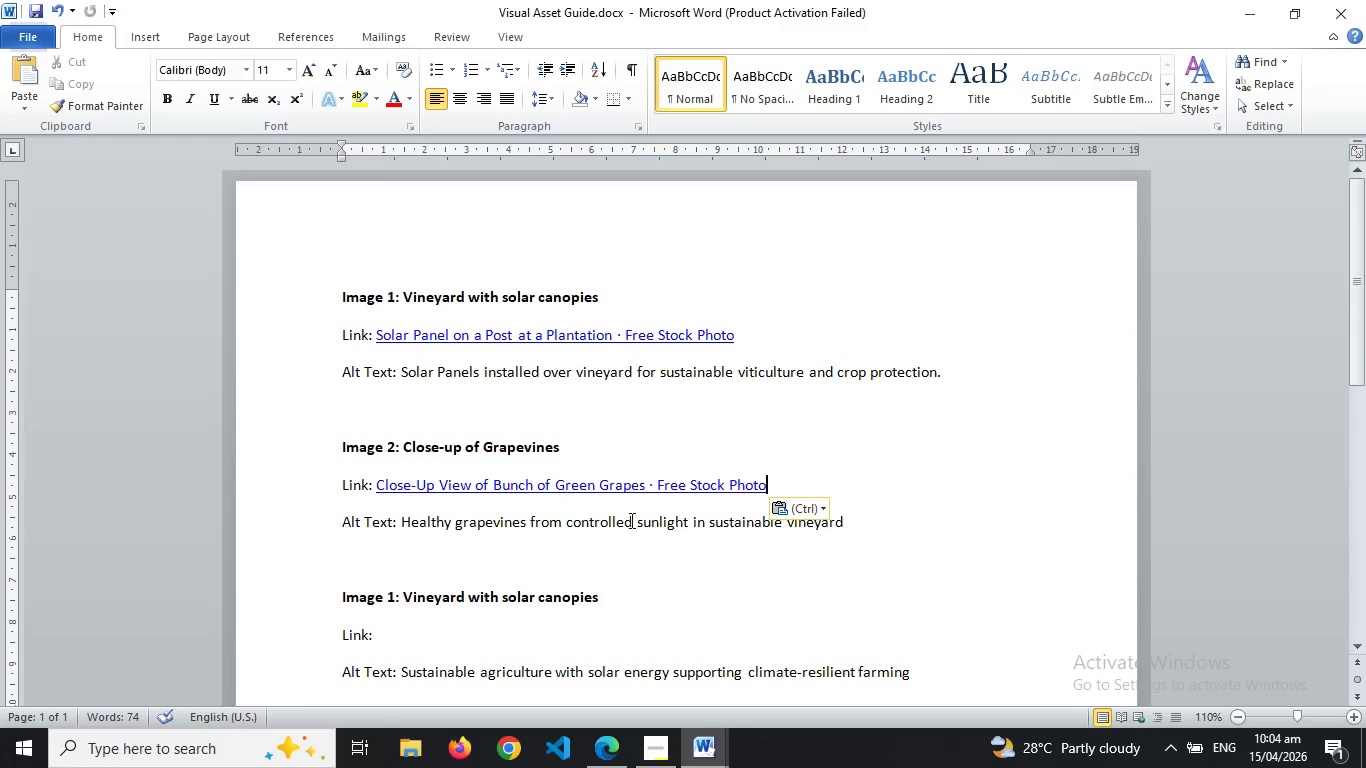 
hold_key(key=S, duration=0.33)
 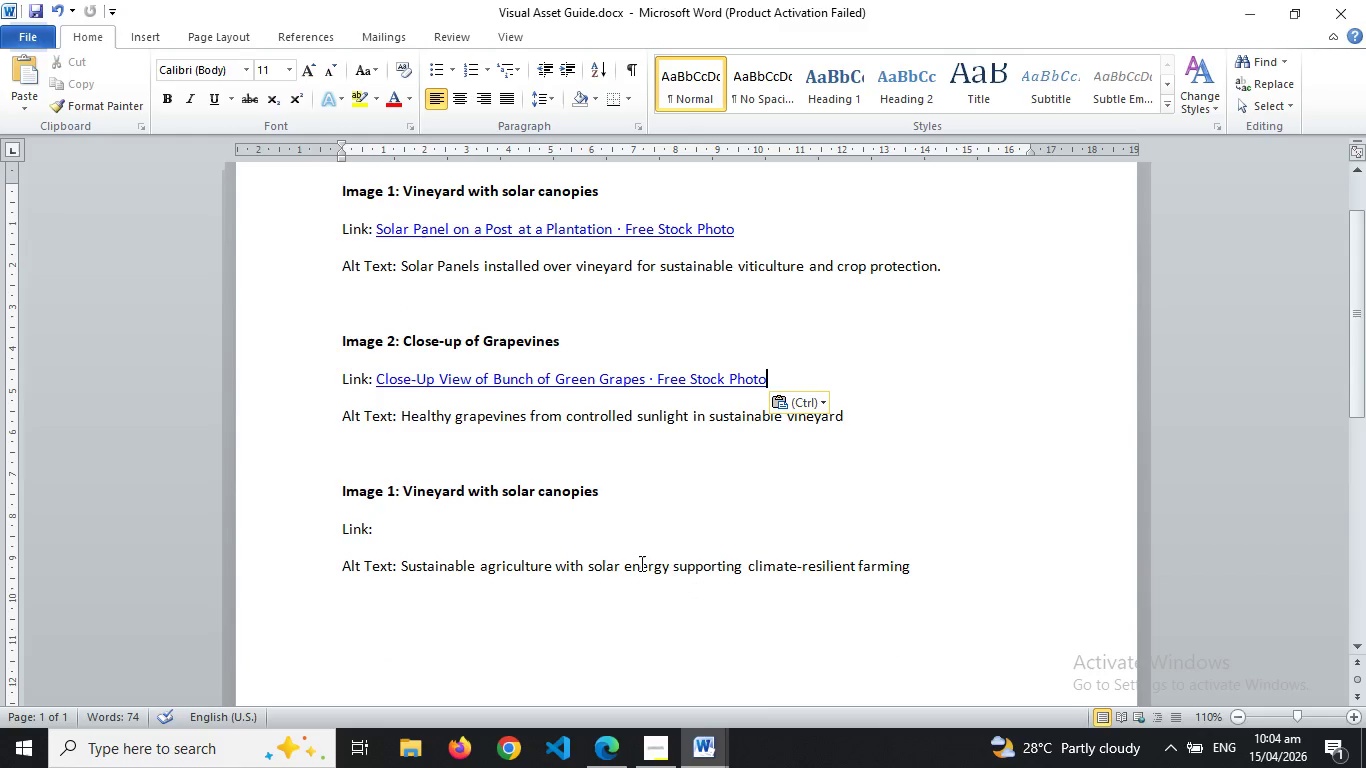 
left_click([468, 533])
 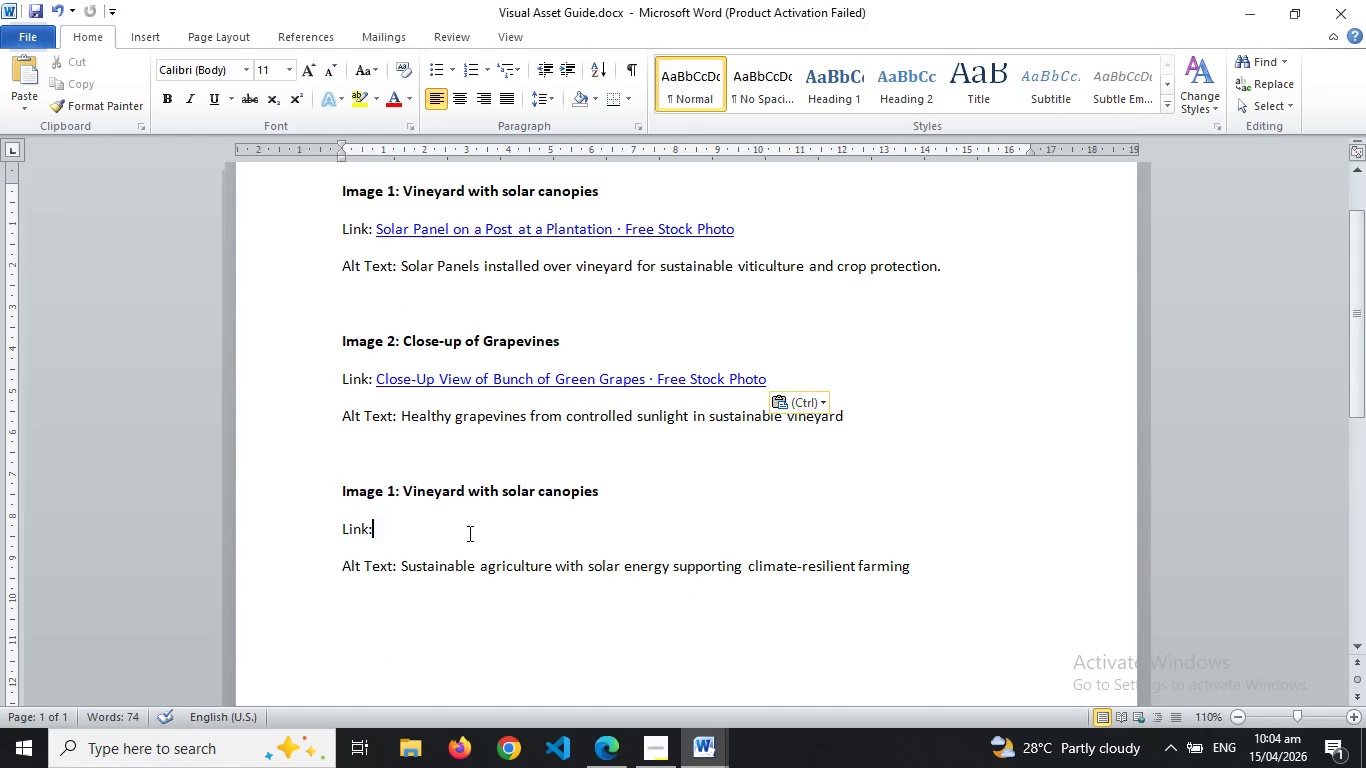 
key(Space)
 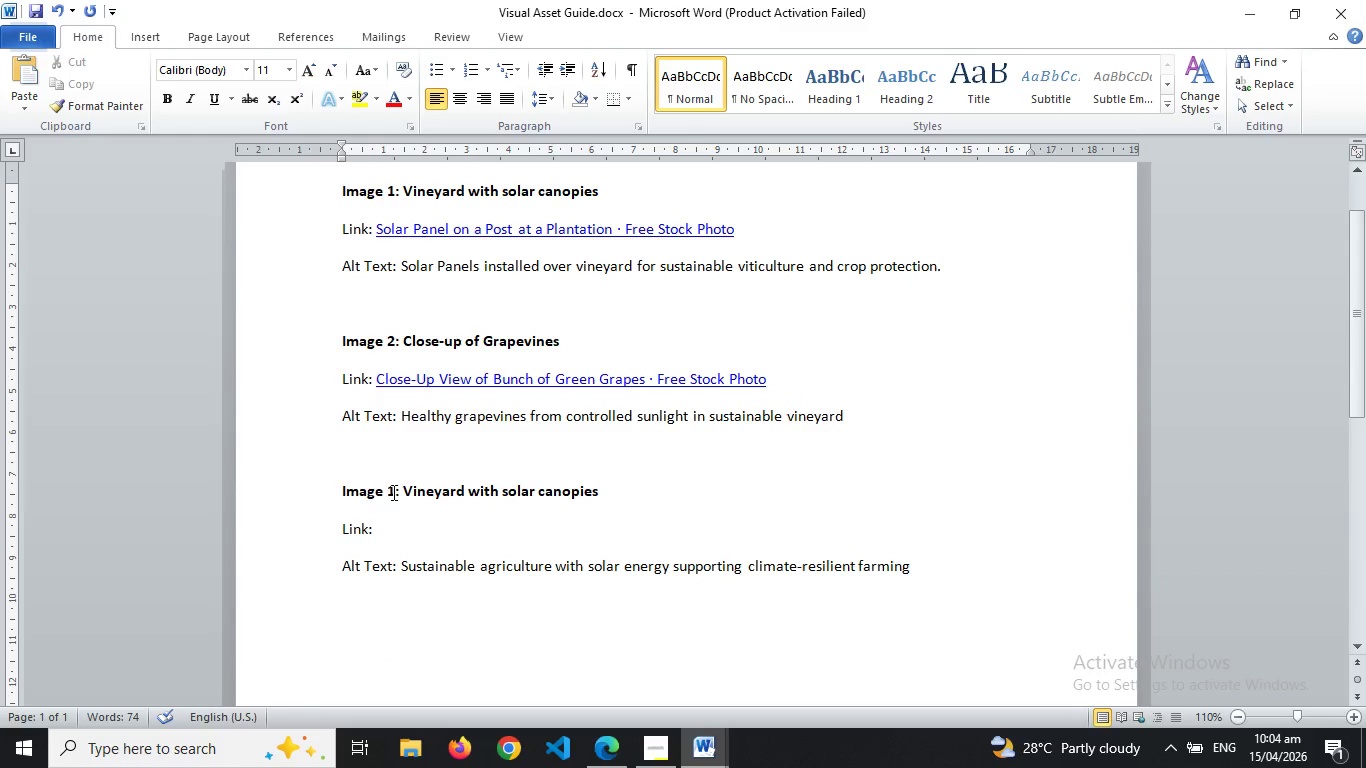 
left_click_drag(start_coordinate=[402, 490], to_coordinate=[577, 488])
 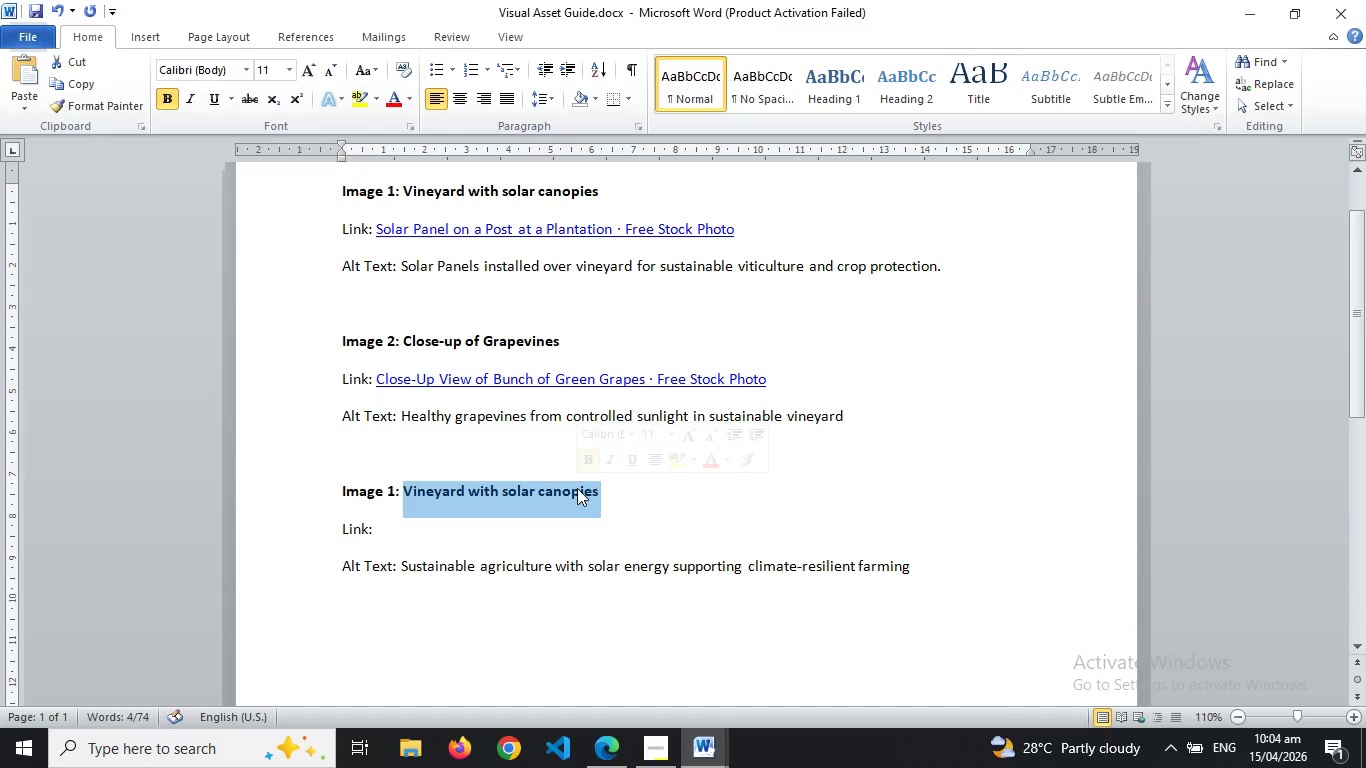 
key(Backspace)
 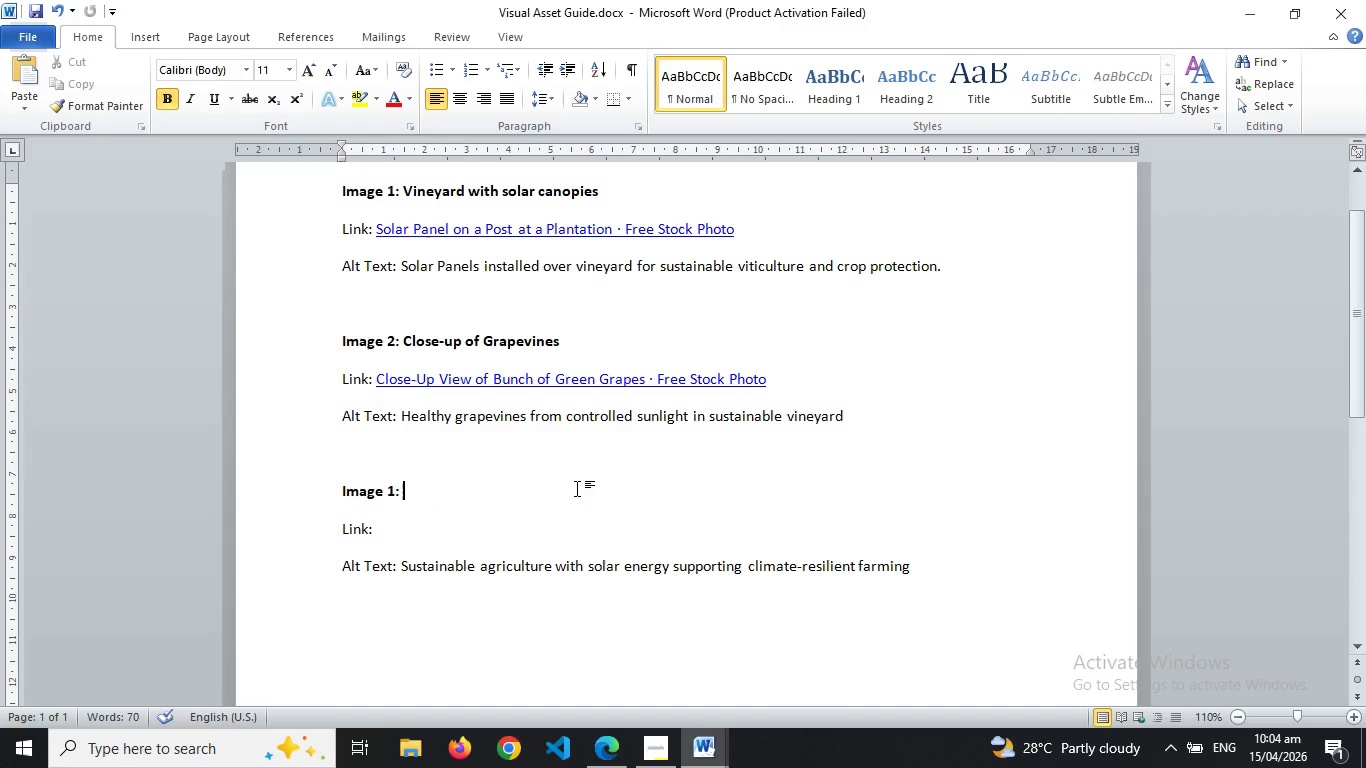 
type(Sustainable Farming landscape)
 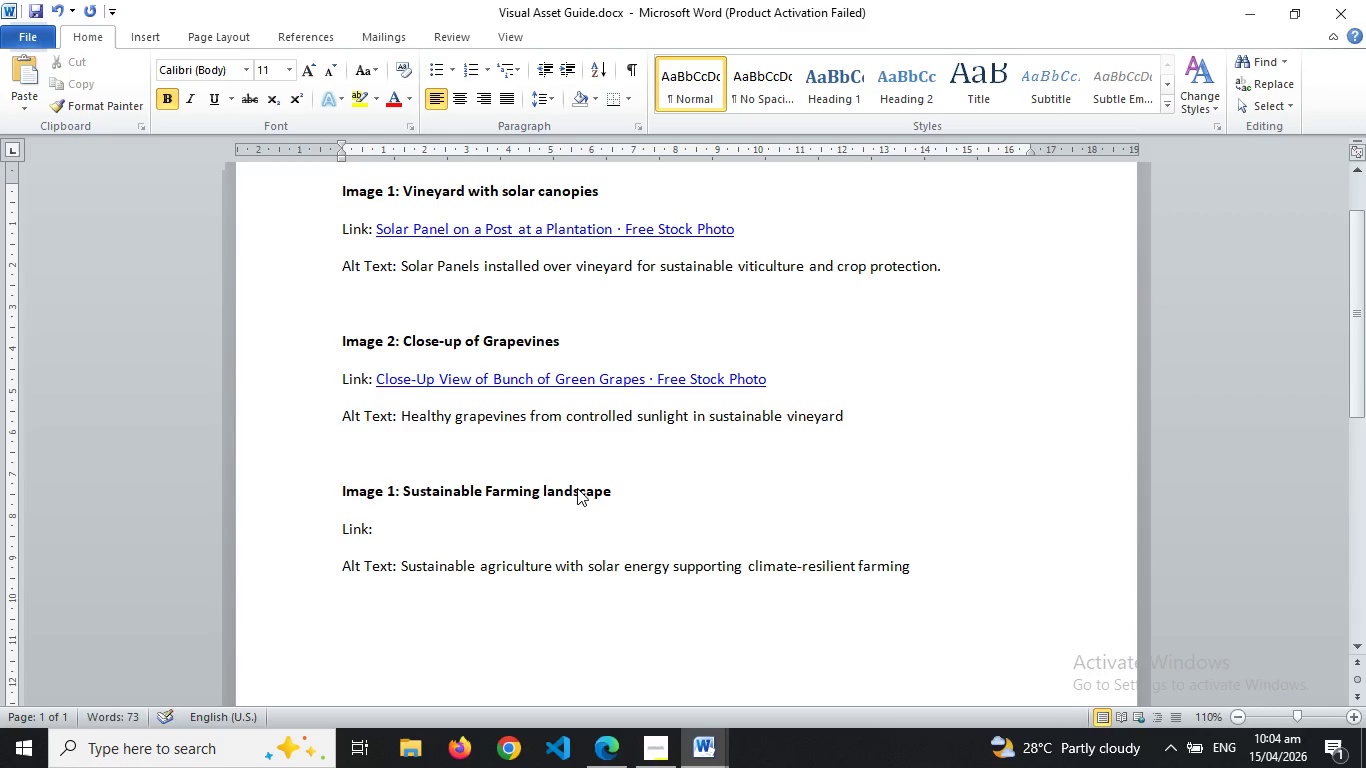 
key(Control+S)
 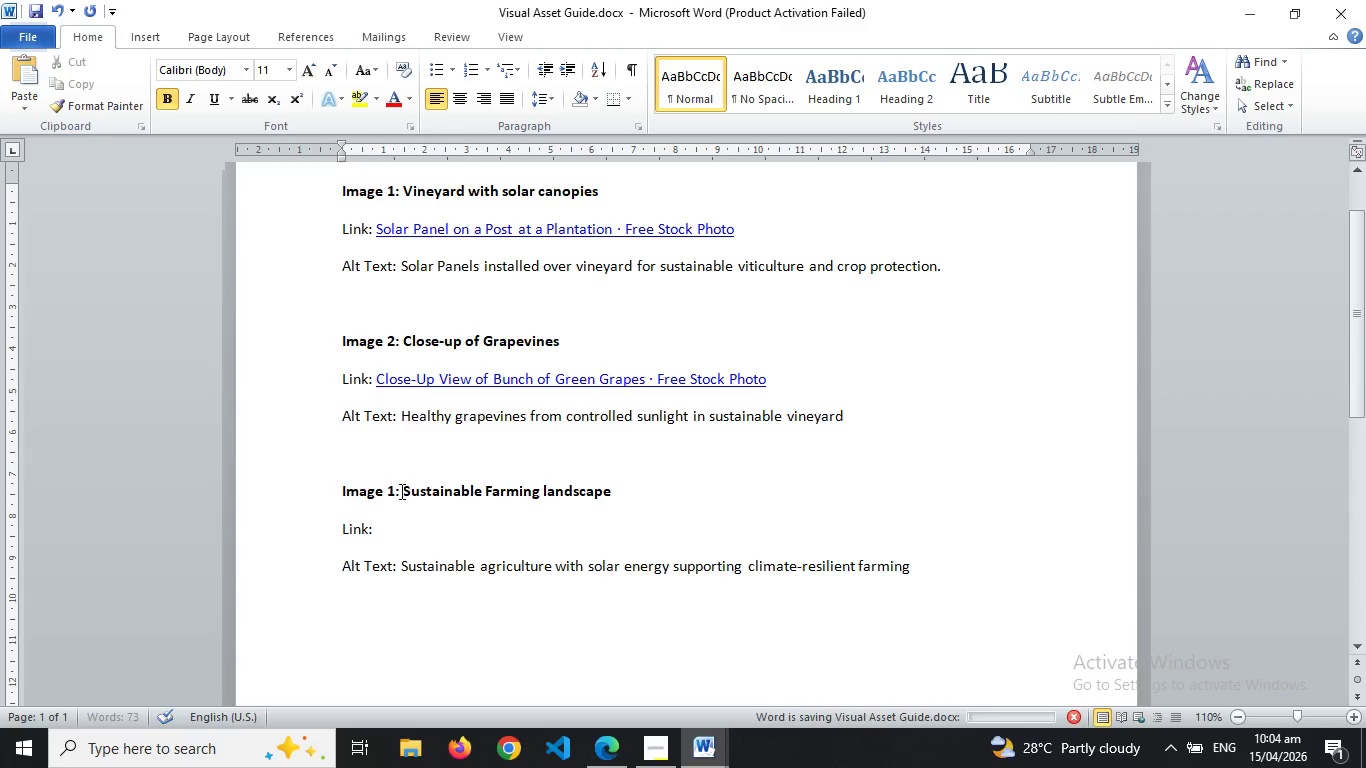 
left_click_drag(start_coordinate=[400, 491], to_coordinate=[572, 490])
 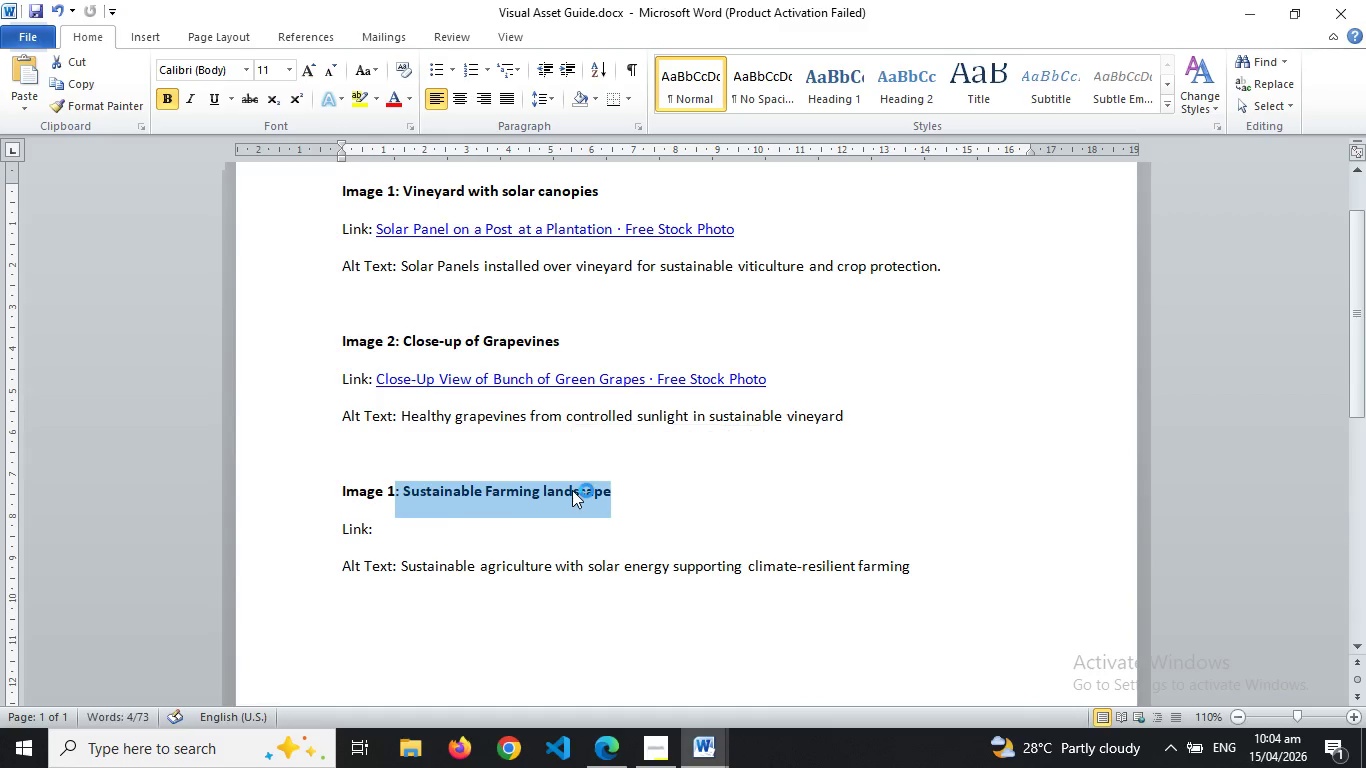 
key(Control+C)
 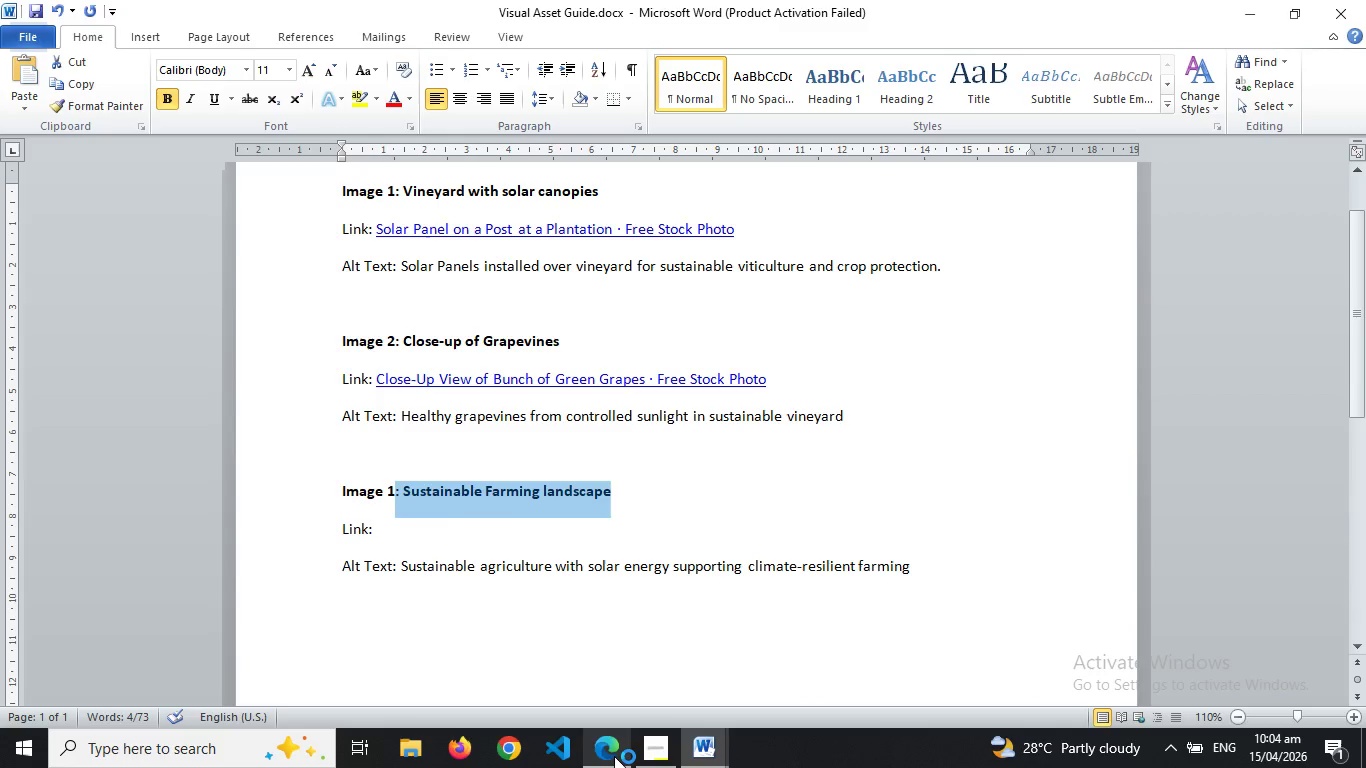 
left_click([613, 756])
 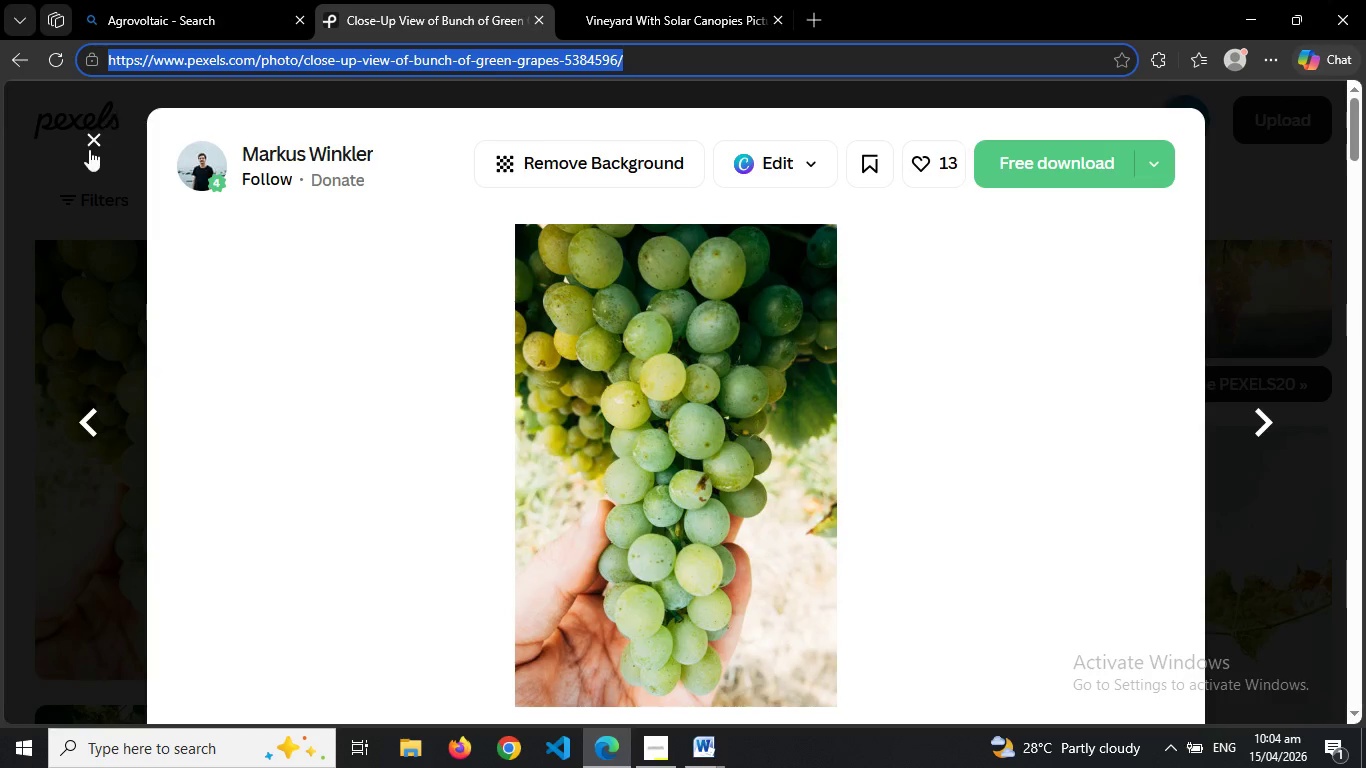 
left_click([91, 146])
 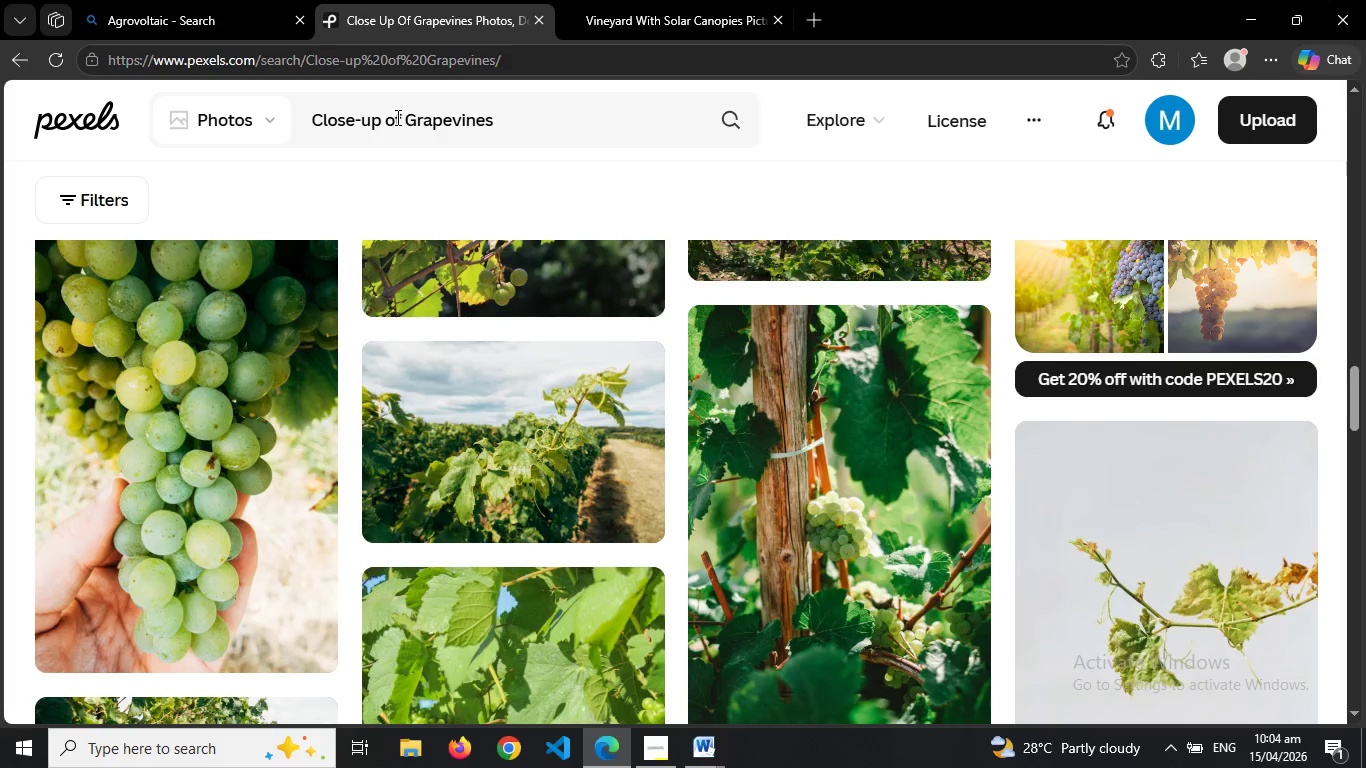 
left_click([396, 117])
 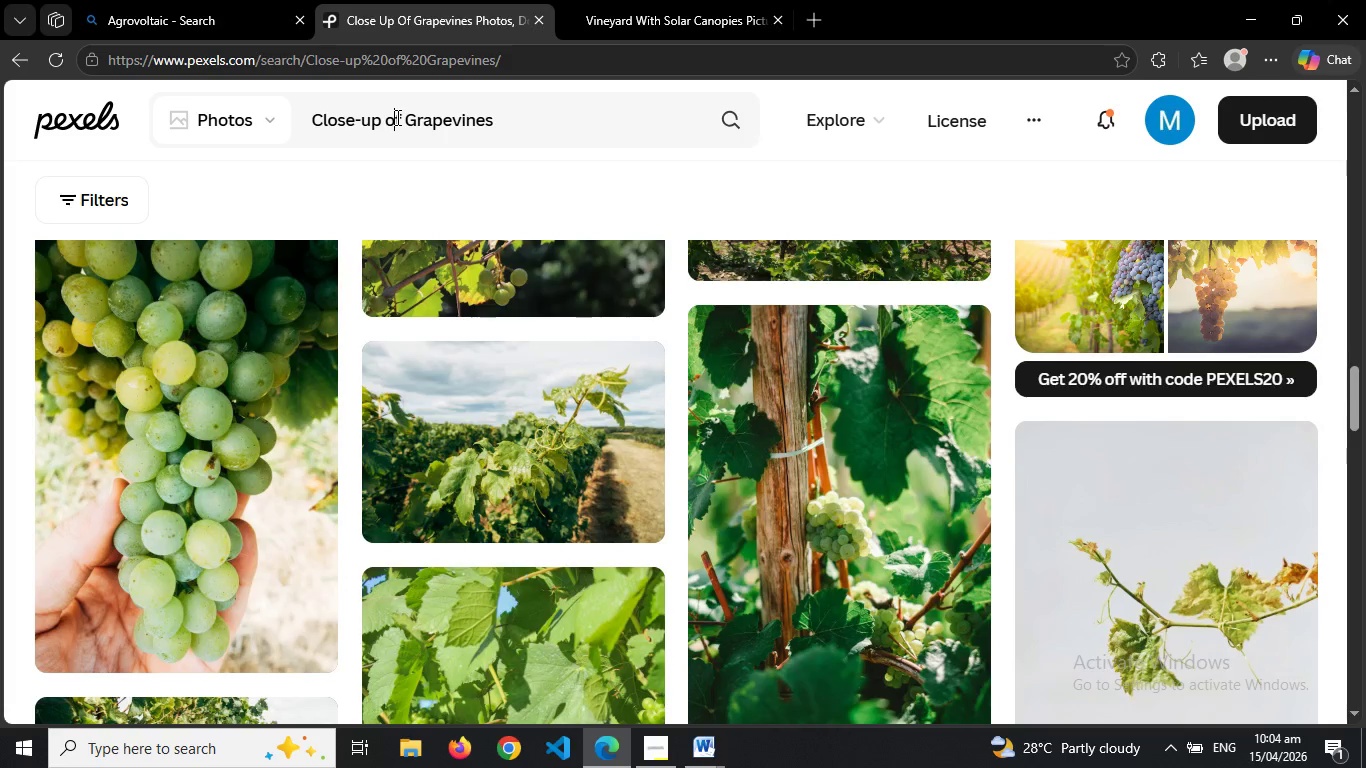 
key(Control+A)
 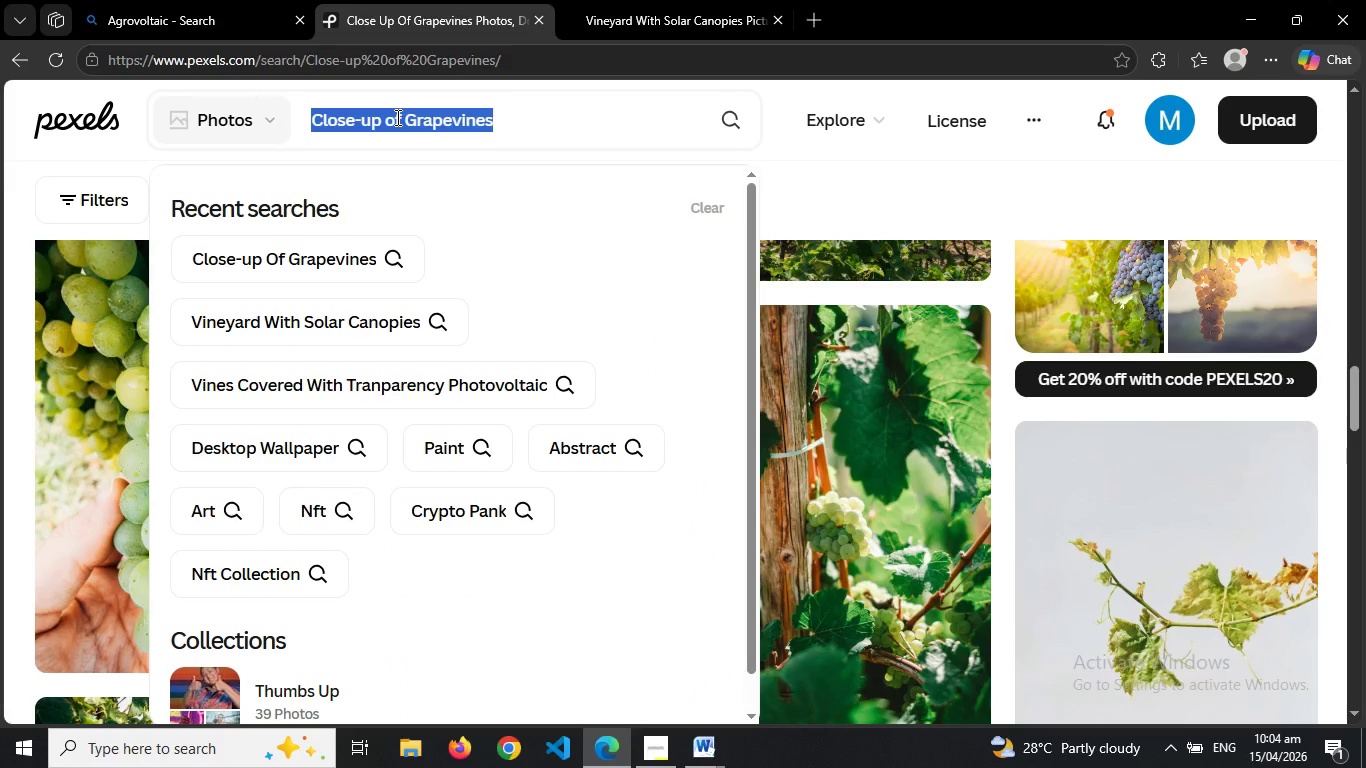 
key(Control+V)
 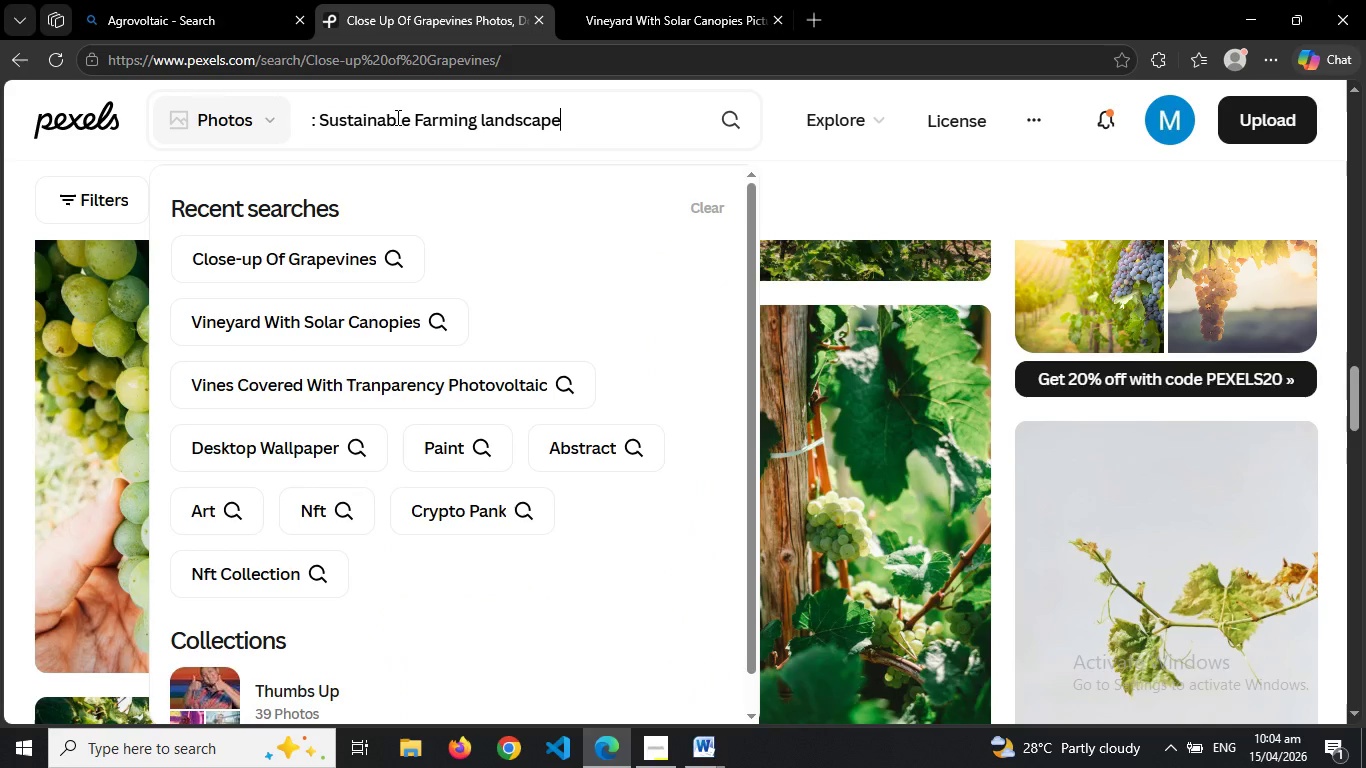 
key(Enter)
 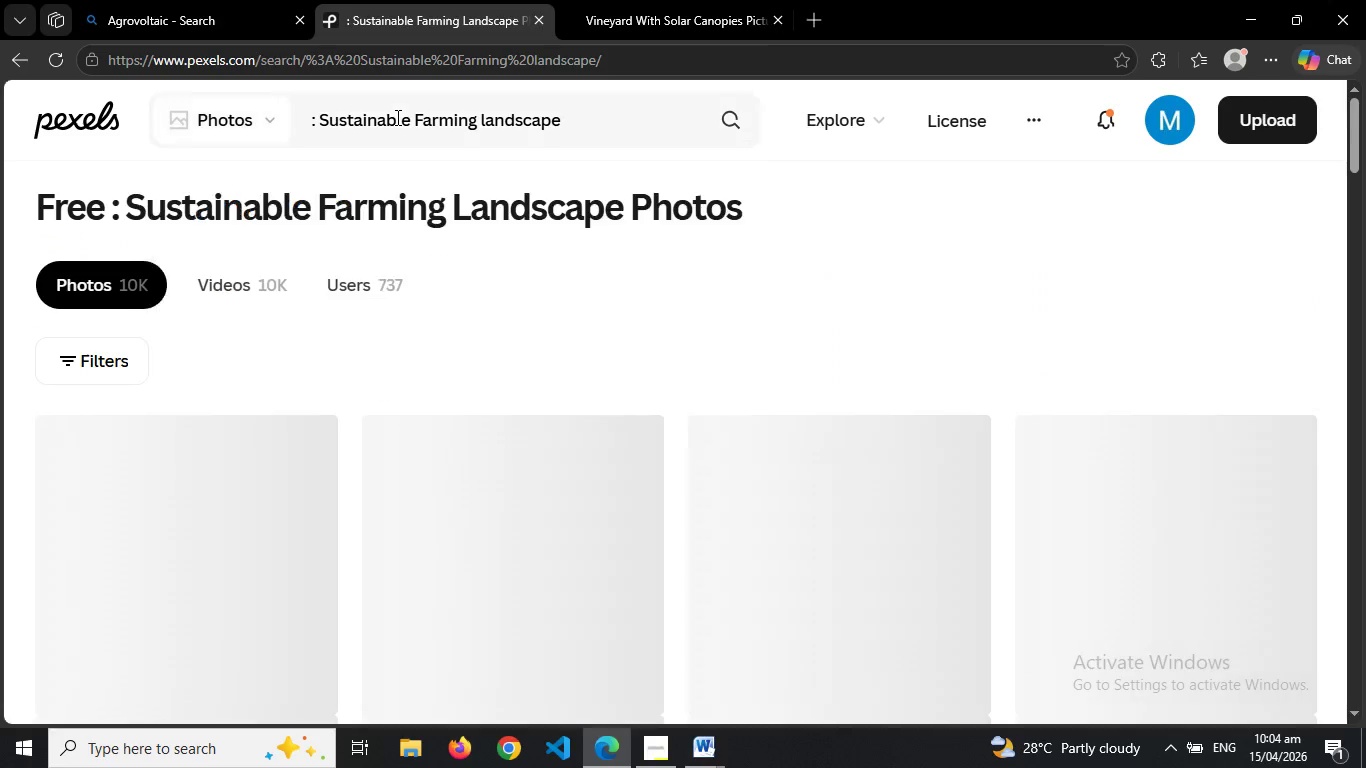 
wait(8.03)
 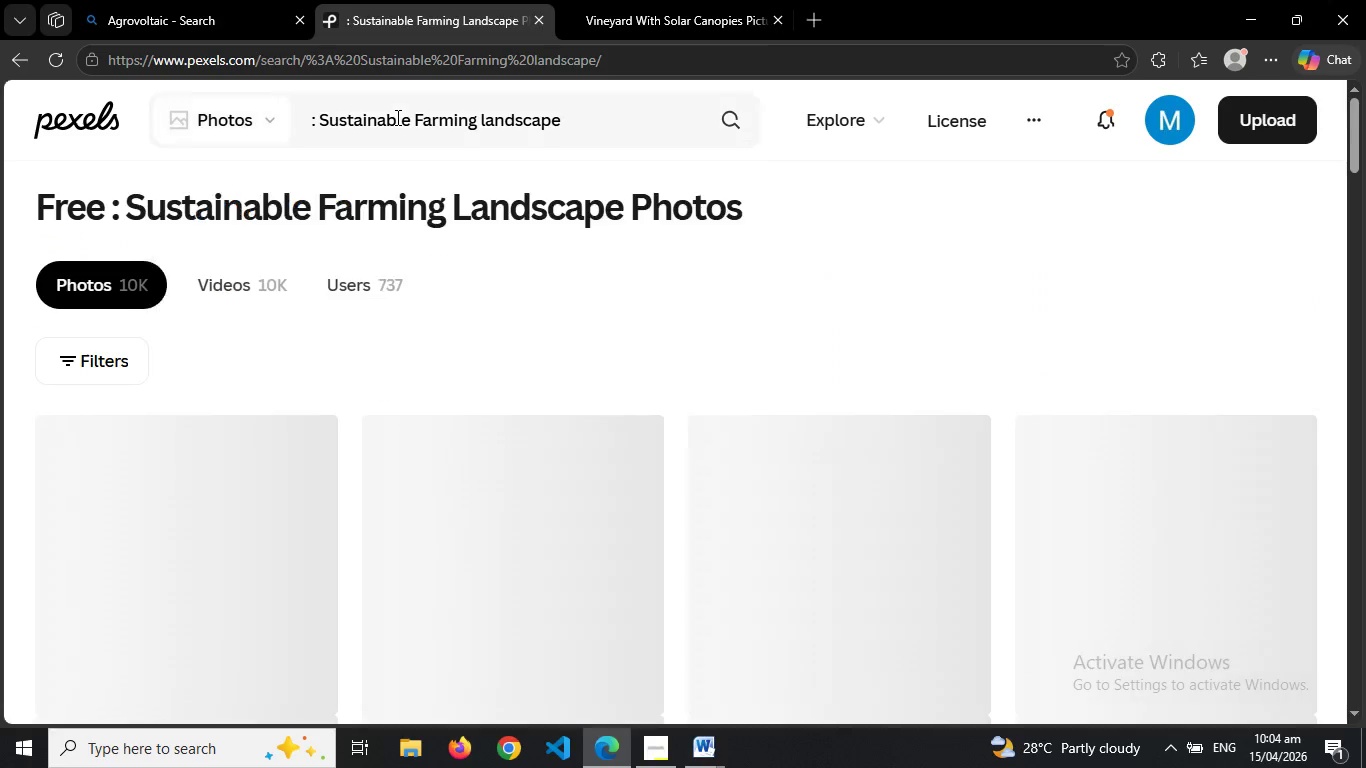 
left_click([604, 315])
 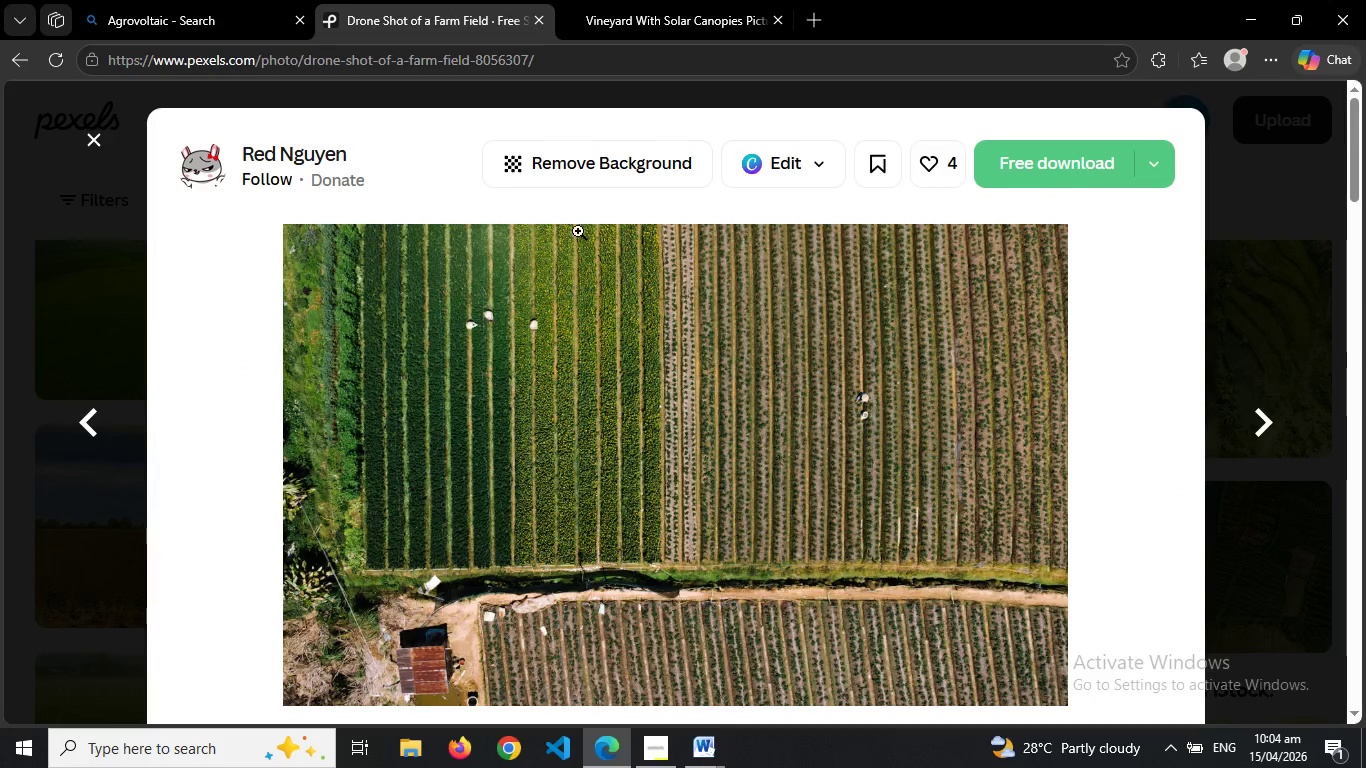 
left_click([526, 65])
 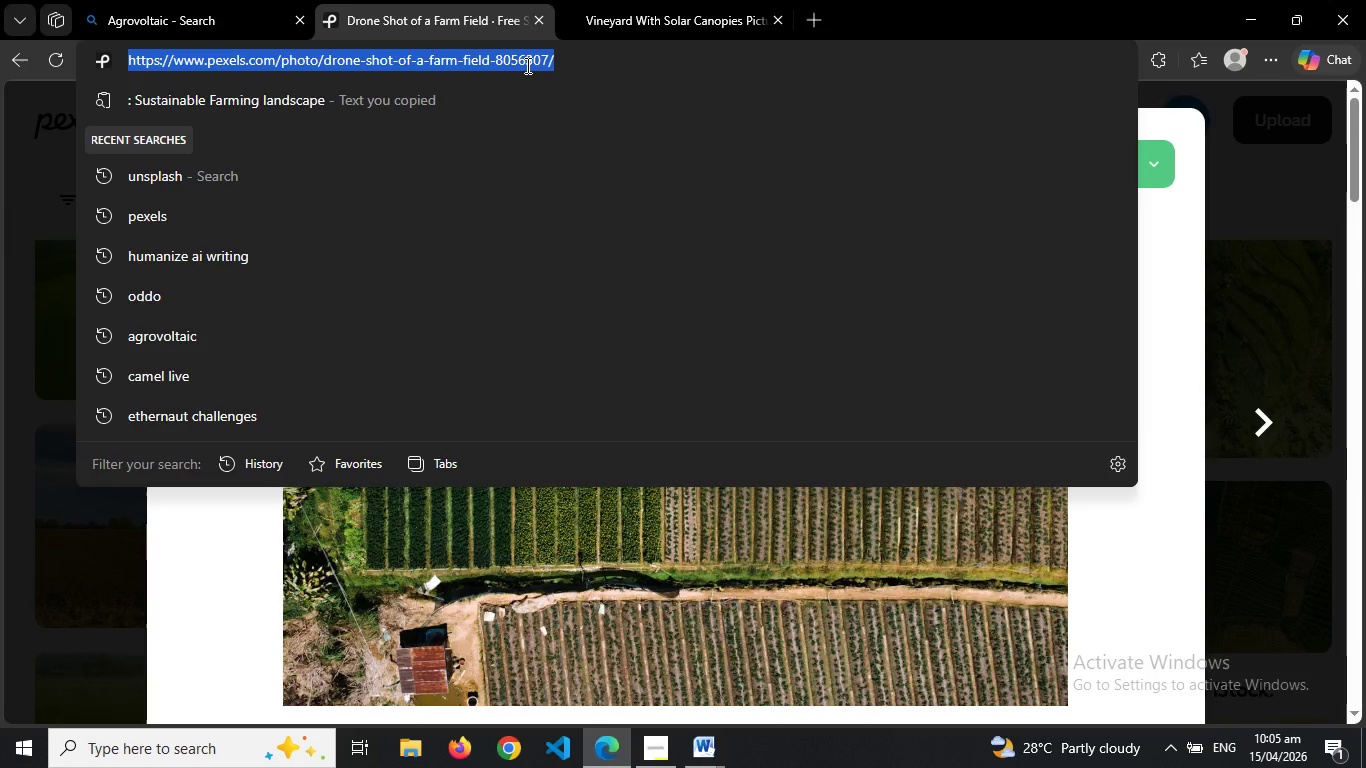 
key(Control+C)
 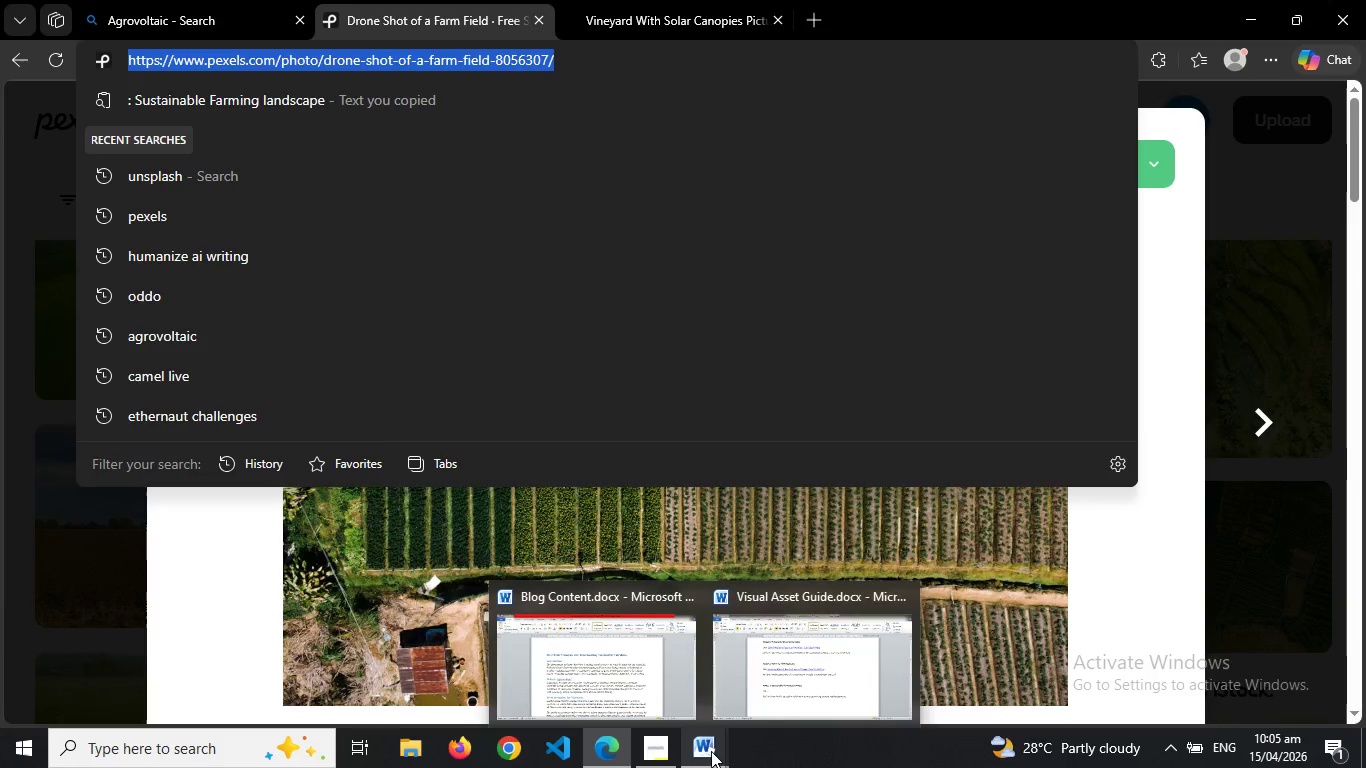 
left_click([828, 670])
 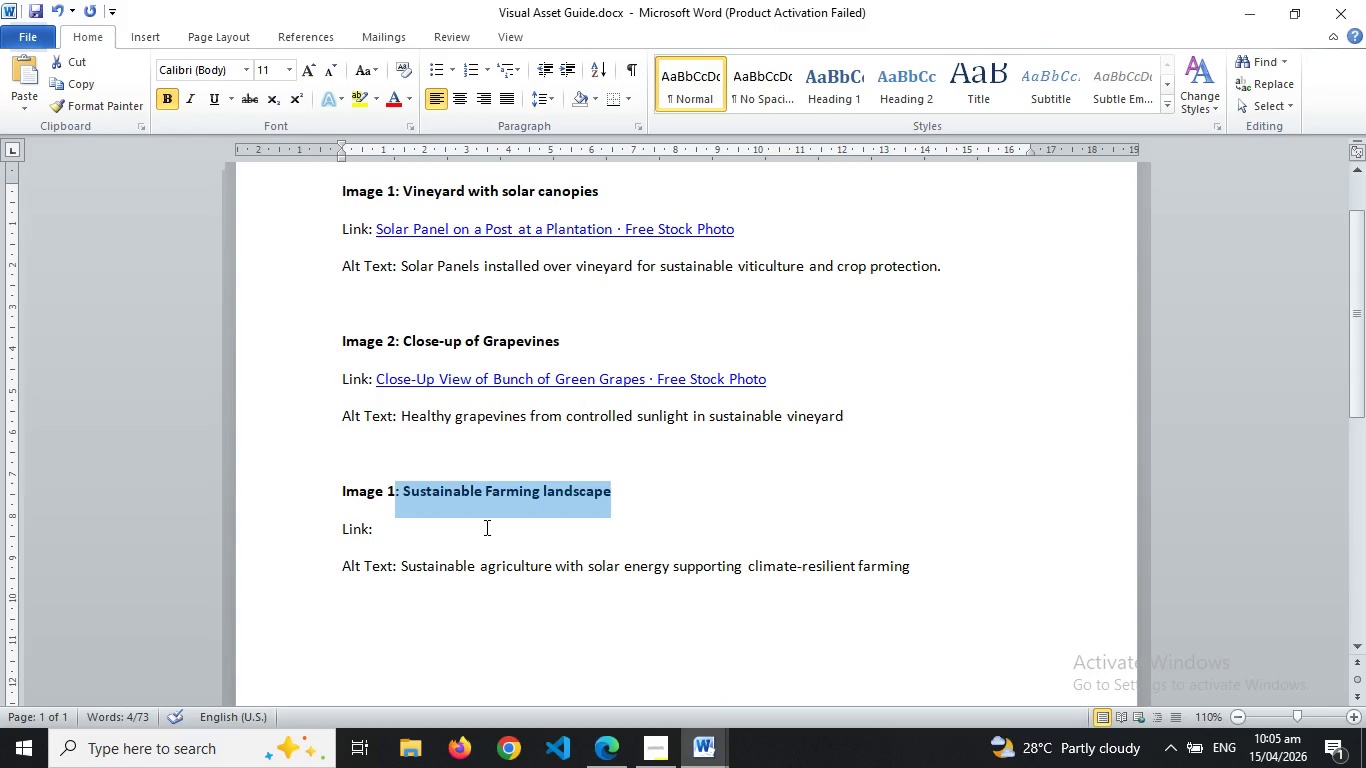 
left_click([485, 527])
 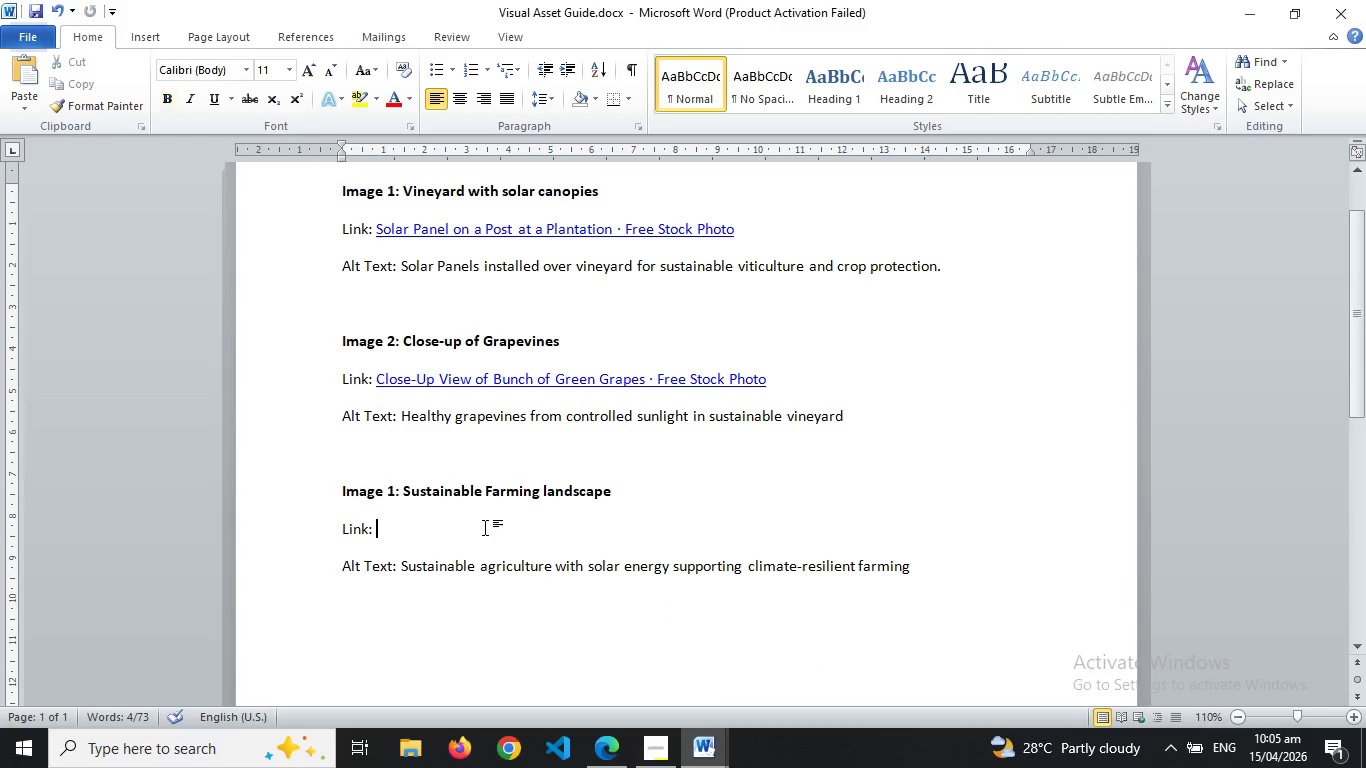 
key(Control+V)
 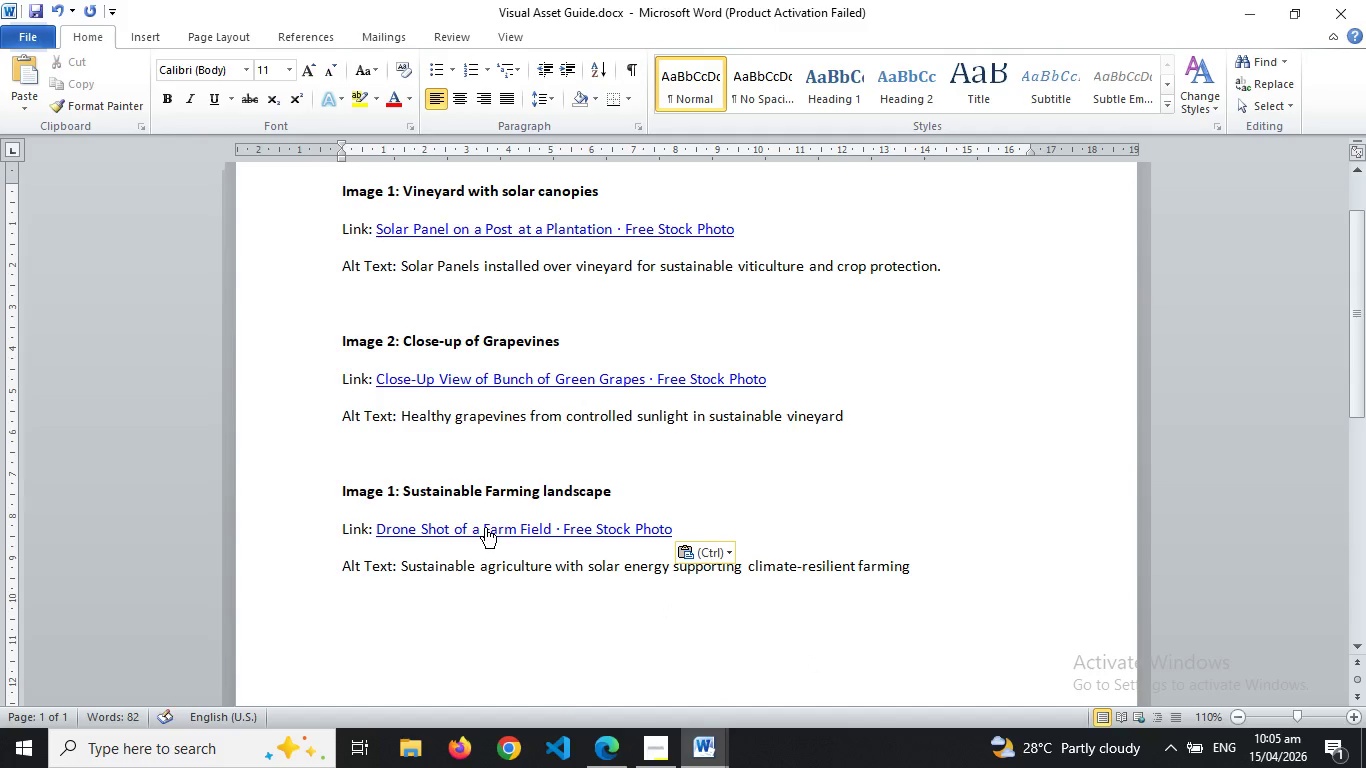 
hold_key(key=S, duration=0.38)
 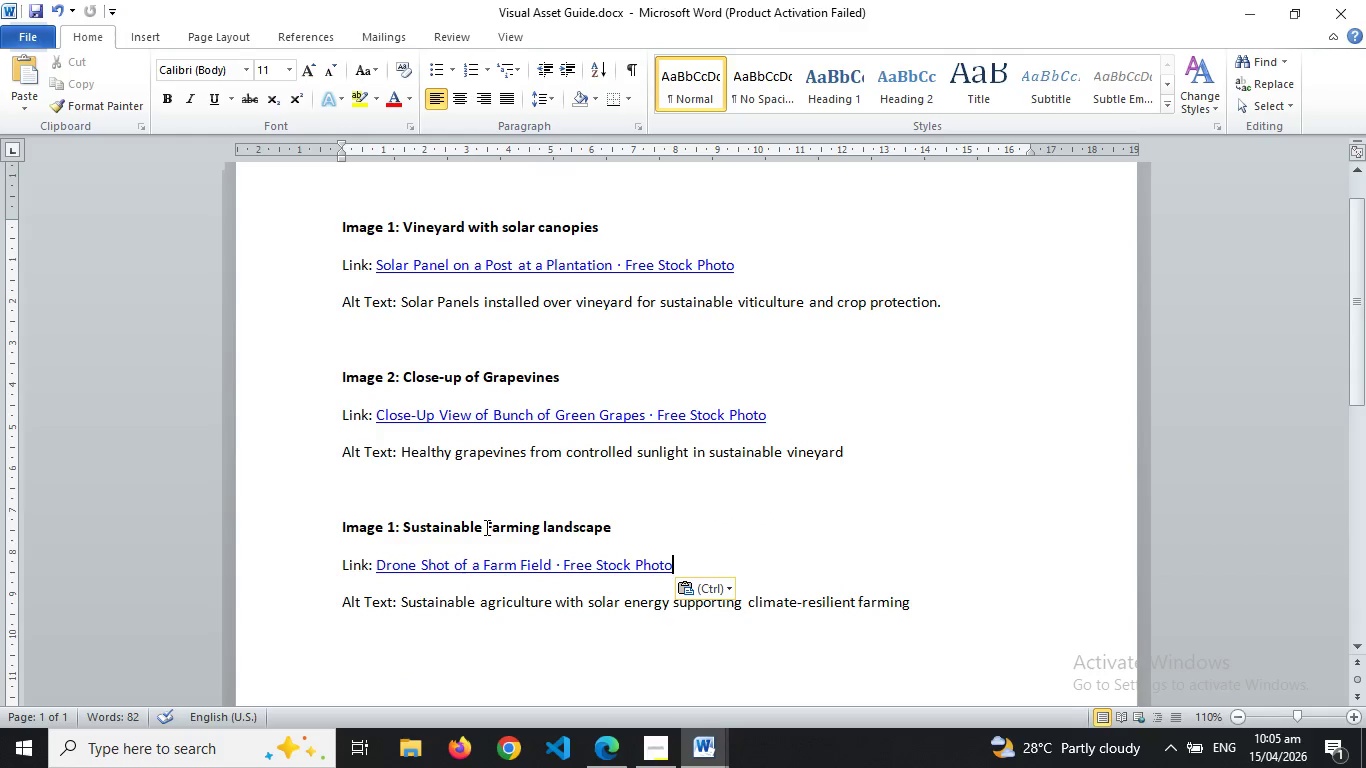 
hold_key(key=ControlLeft, duration=0.62)
 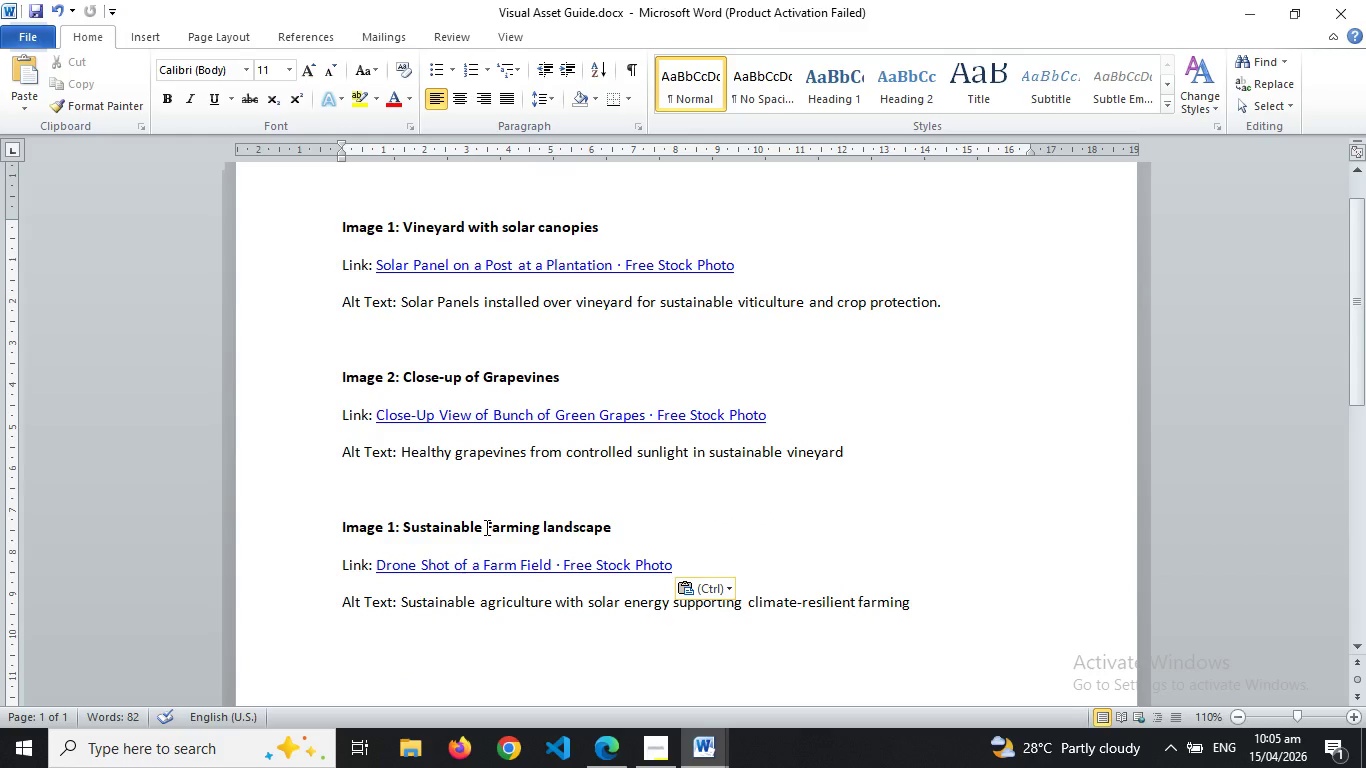 
hold_key(key=S, duration=0.31)
 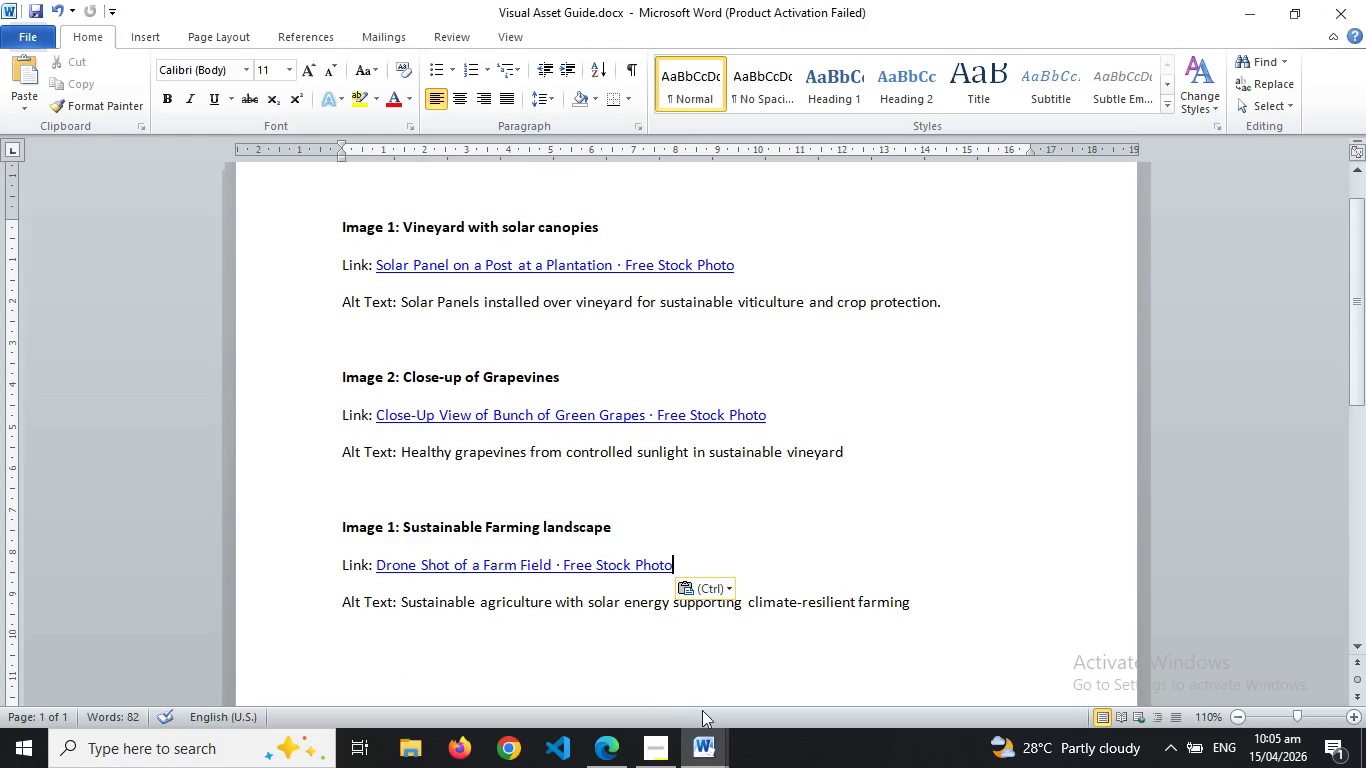 
wait(5.77)
 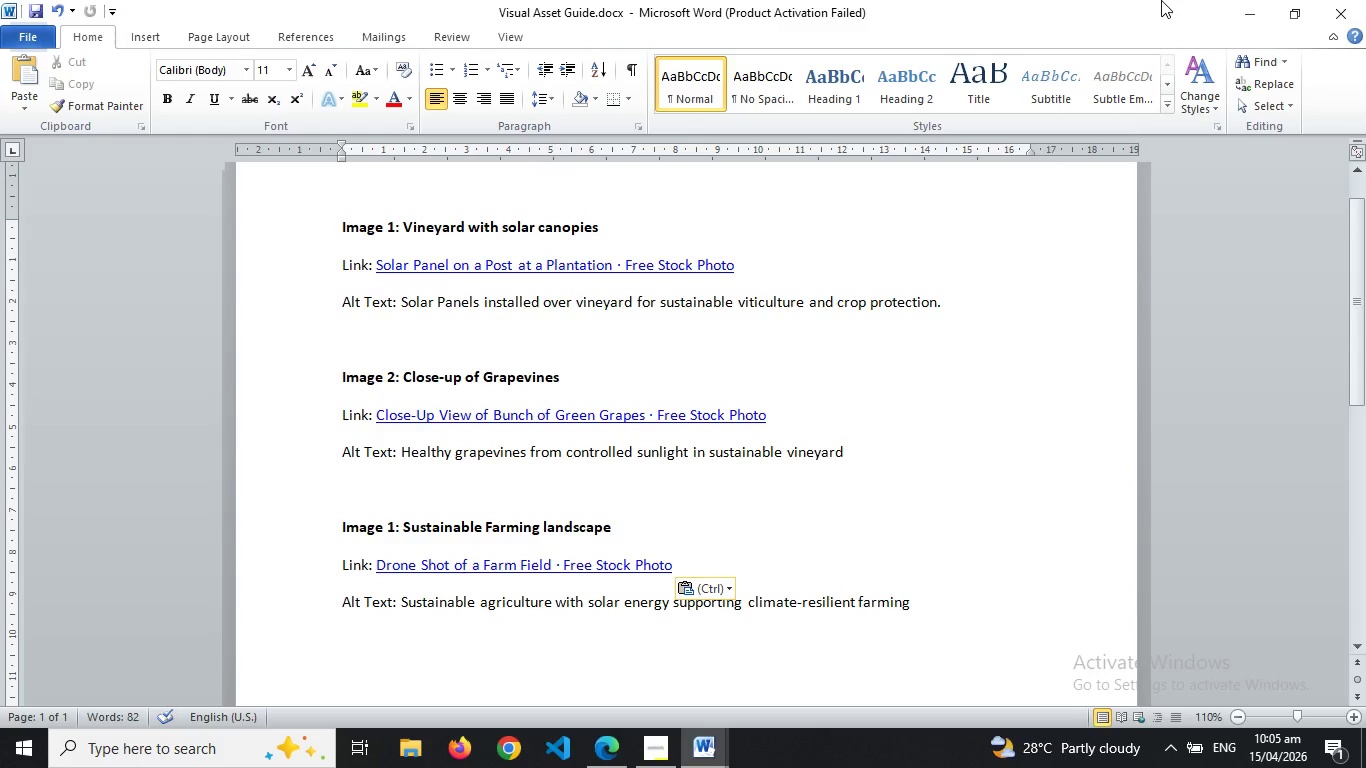 
left_click([636, 663])
 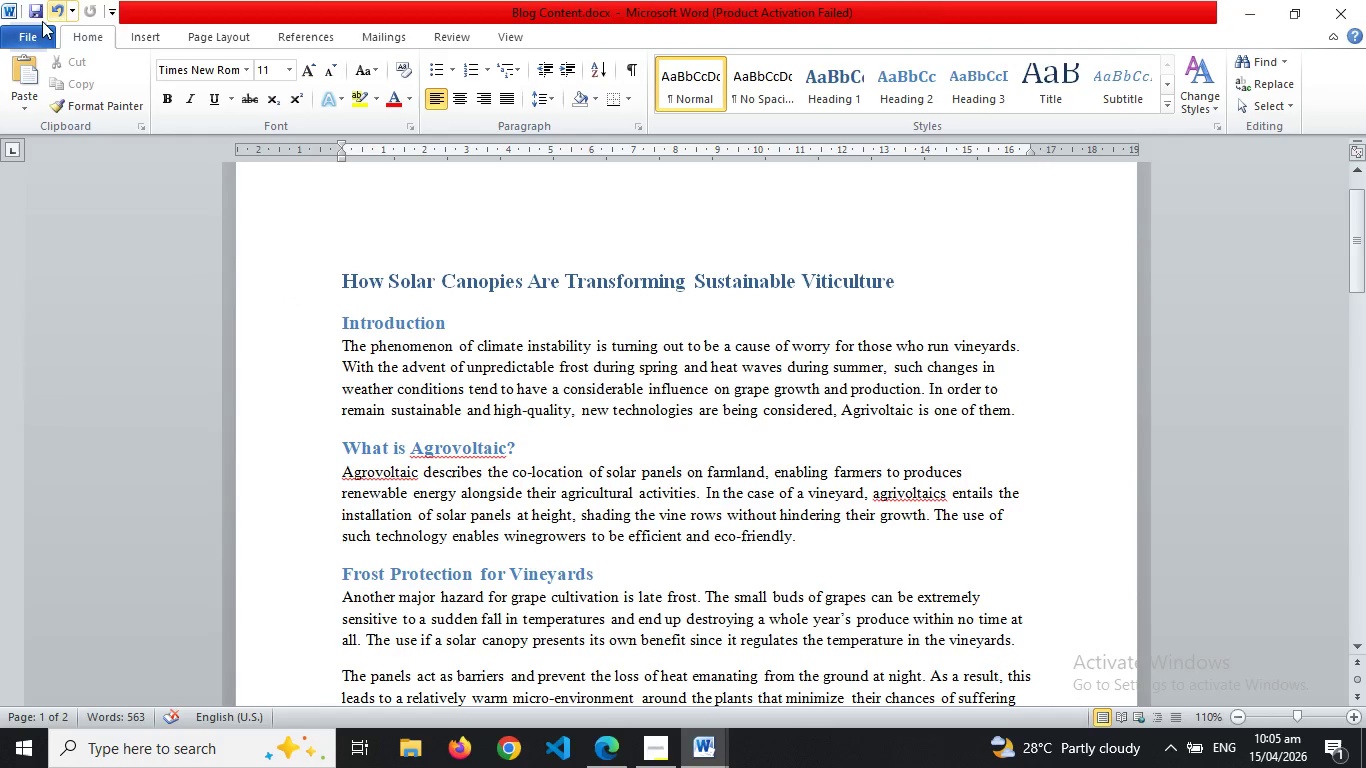 
left_click([27, 34])
 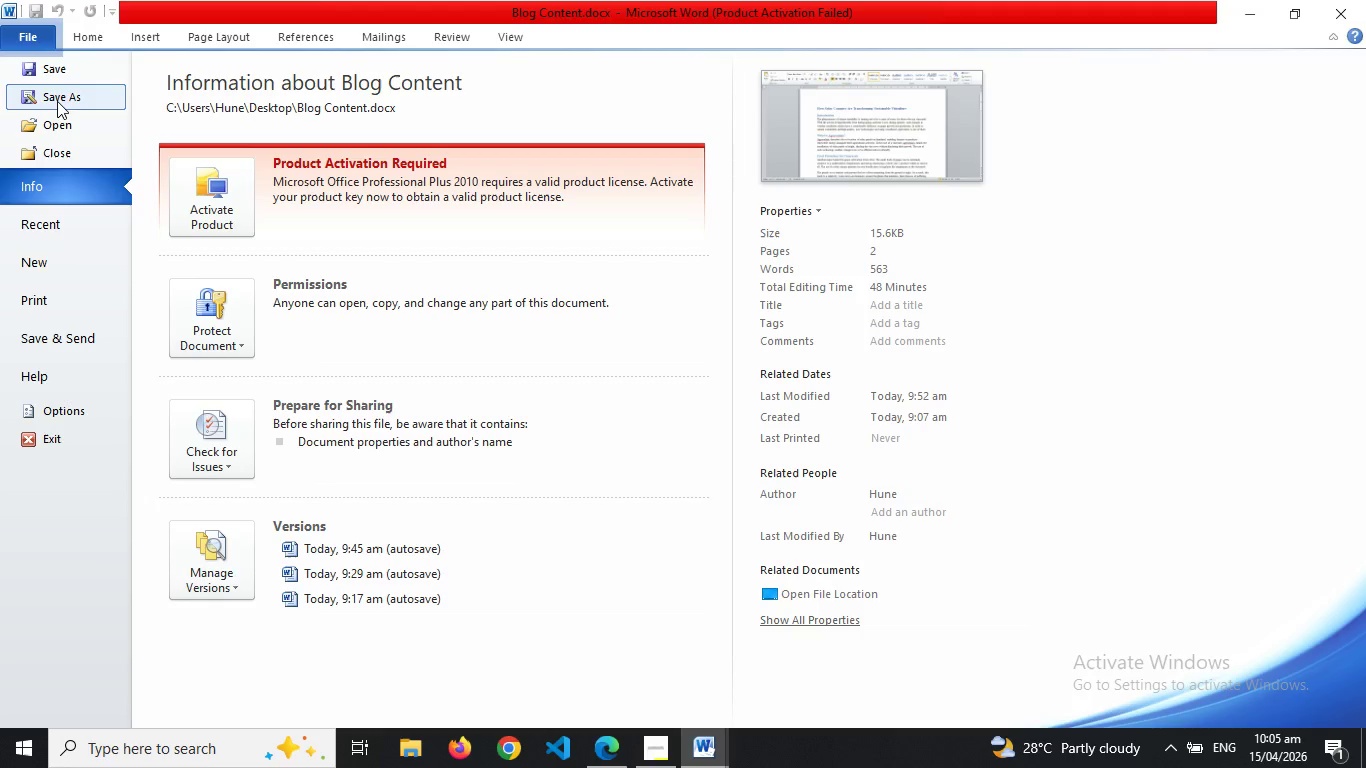 